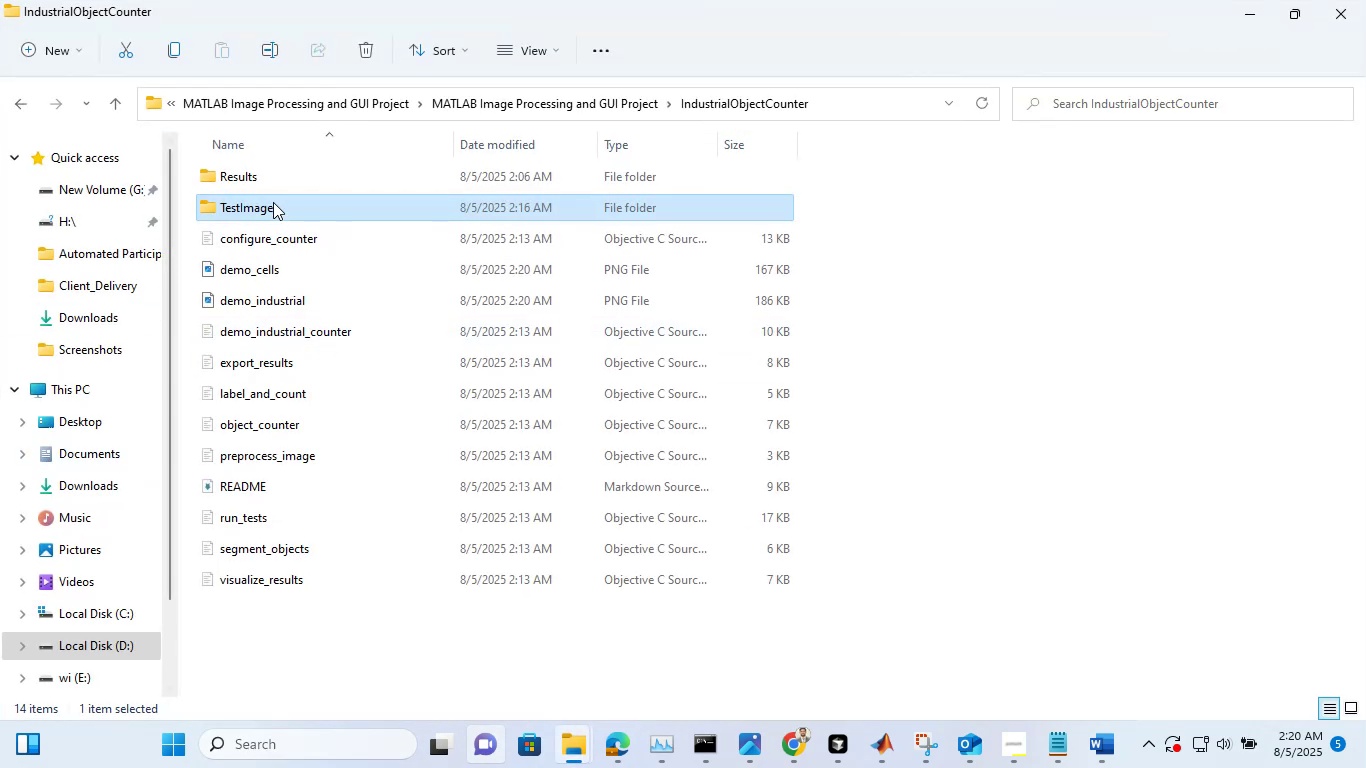 
double_click([267, 181])
 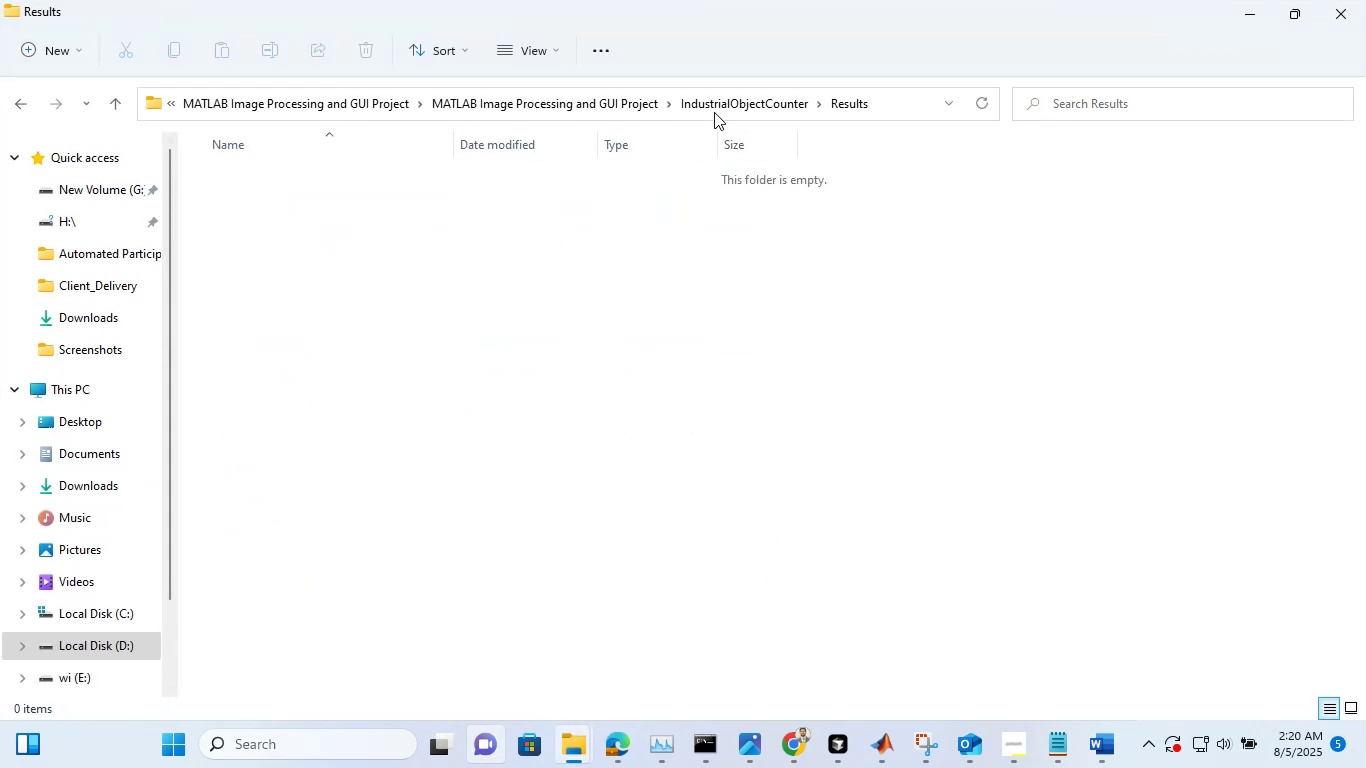 
left_click([714, 108])
 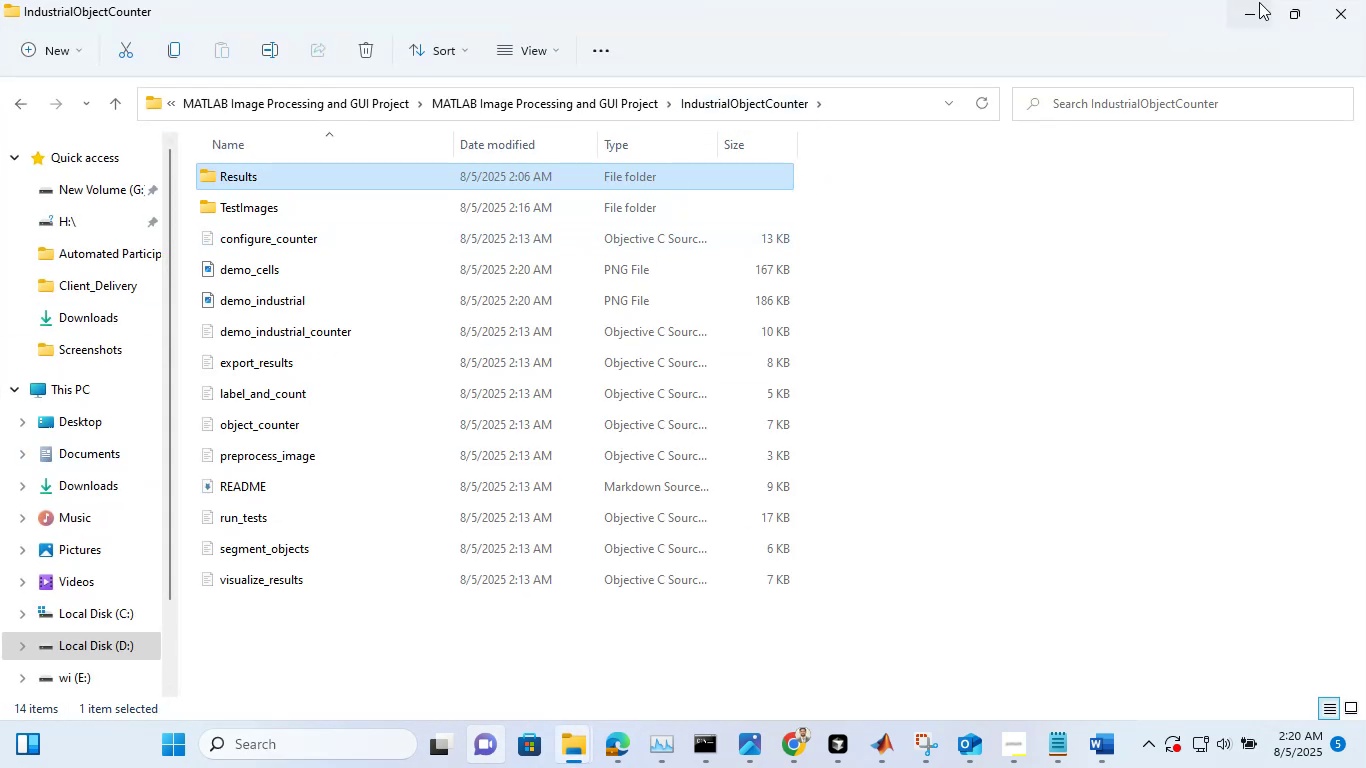 
left_click([1259, 1])
 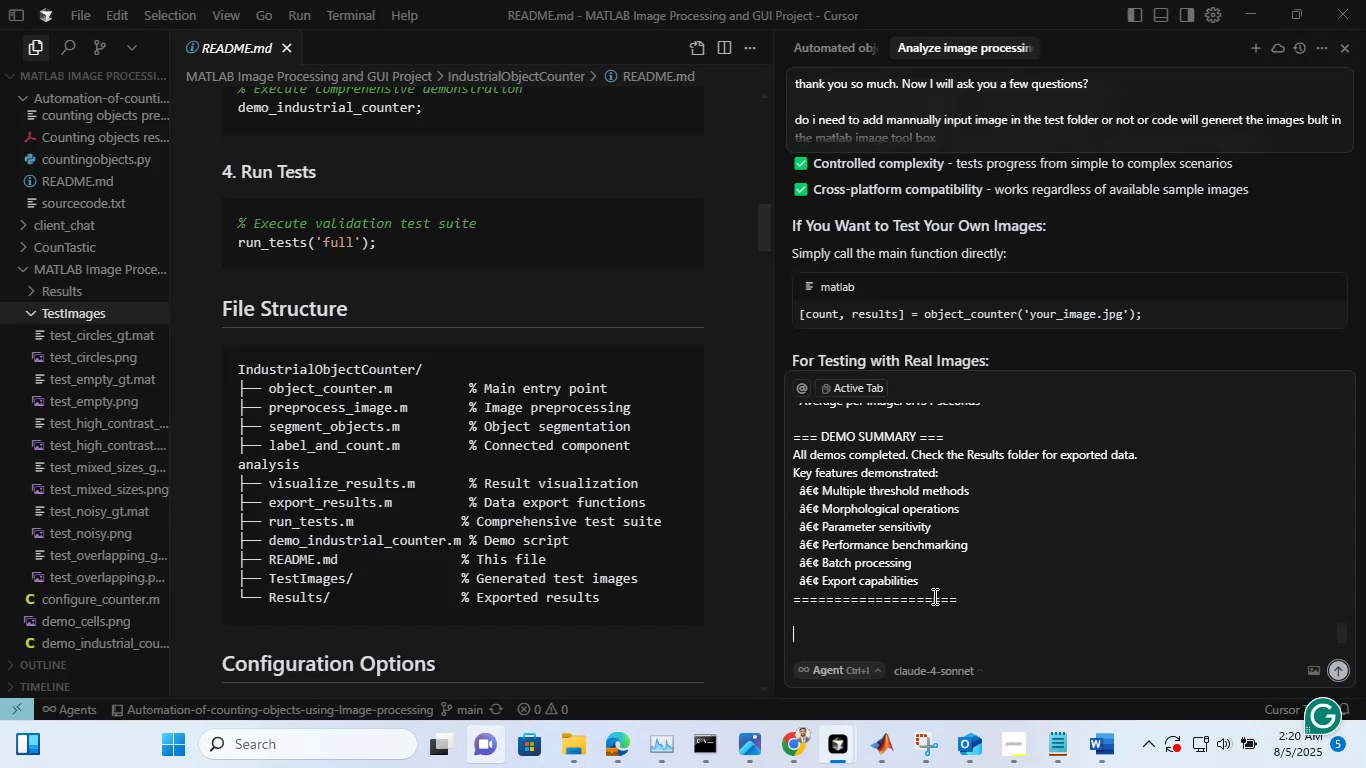 
type(RESults folder is empty)
 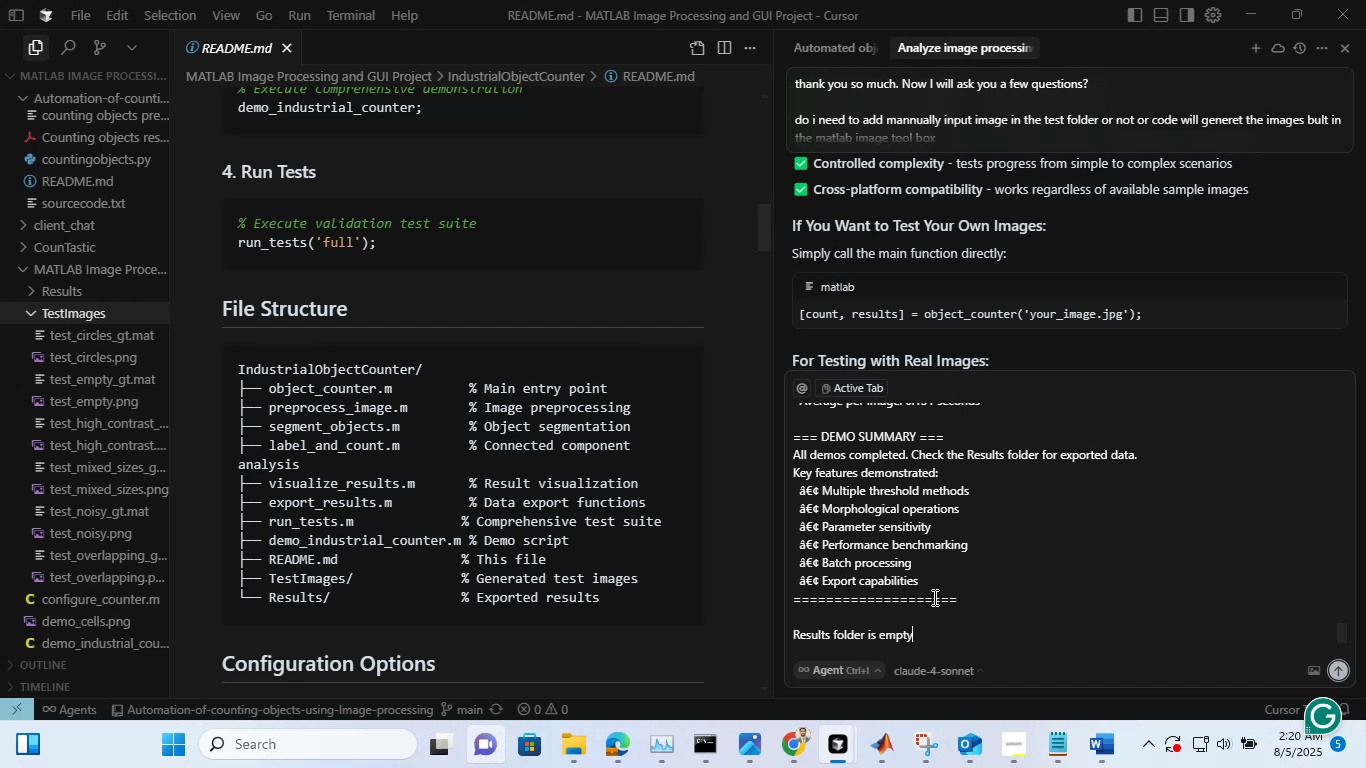 
key(Shift+Enter)
 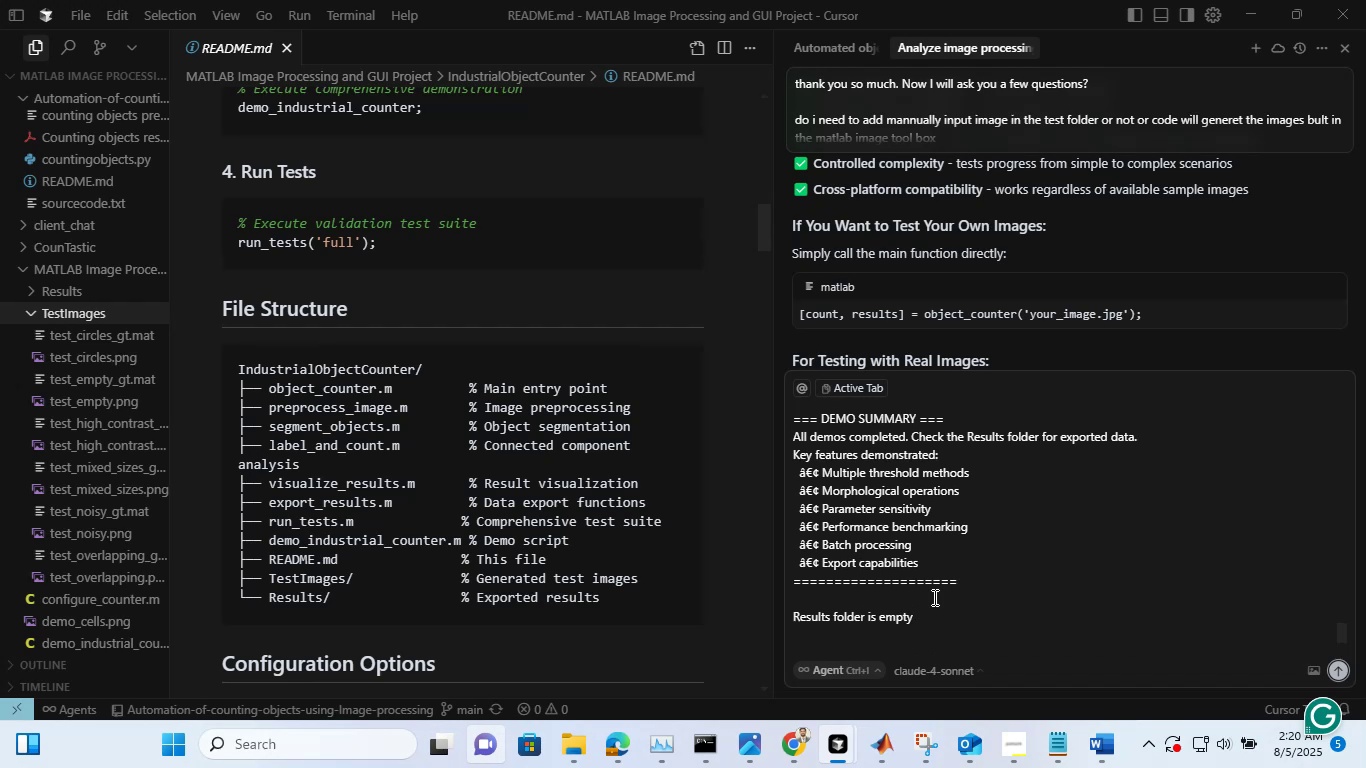 
hold_key(key=ShiftLeft, duration=0.4)
 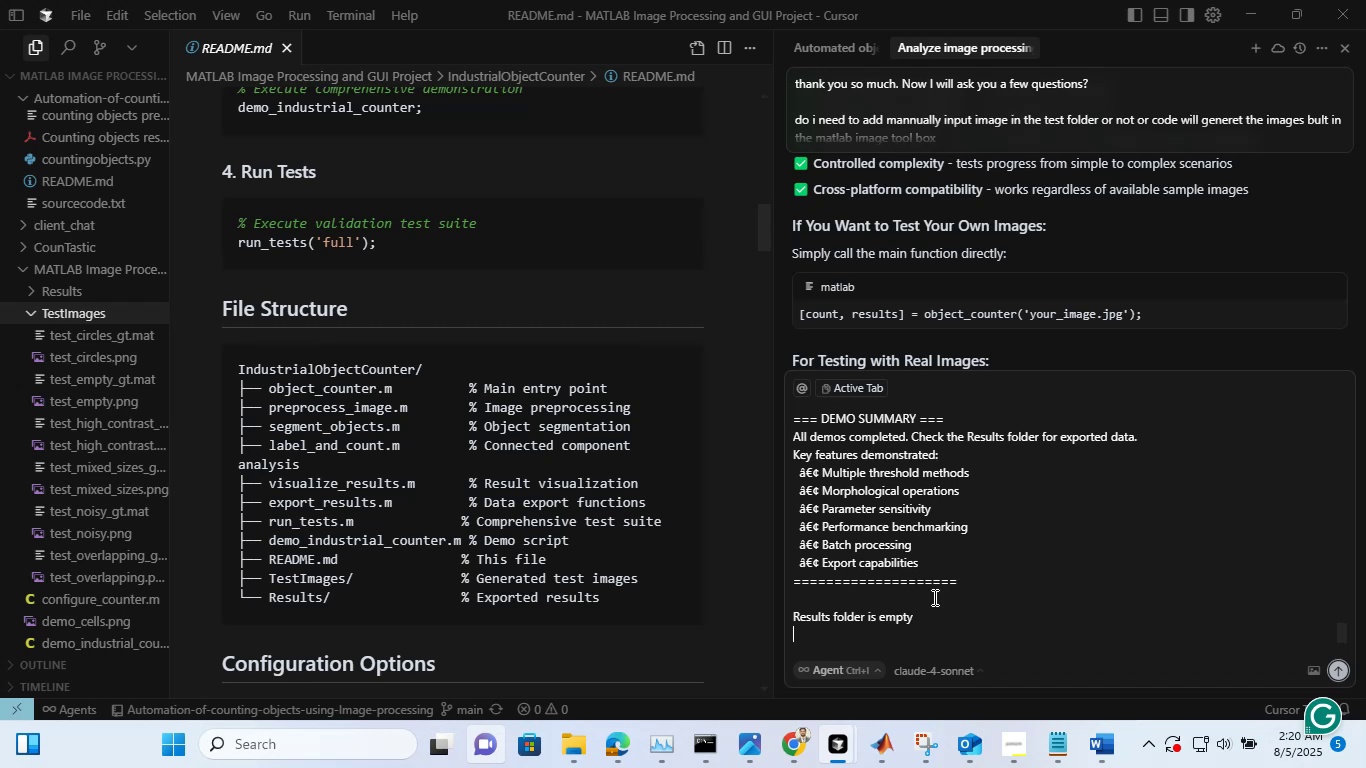 
type(and i have got these resulrs )
key(Backspace)
key(Backspace)
key(Backspace)
type(ts which are freaking and dont good)
 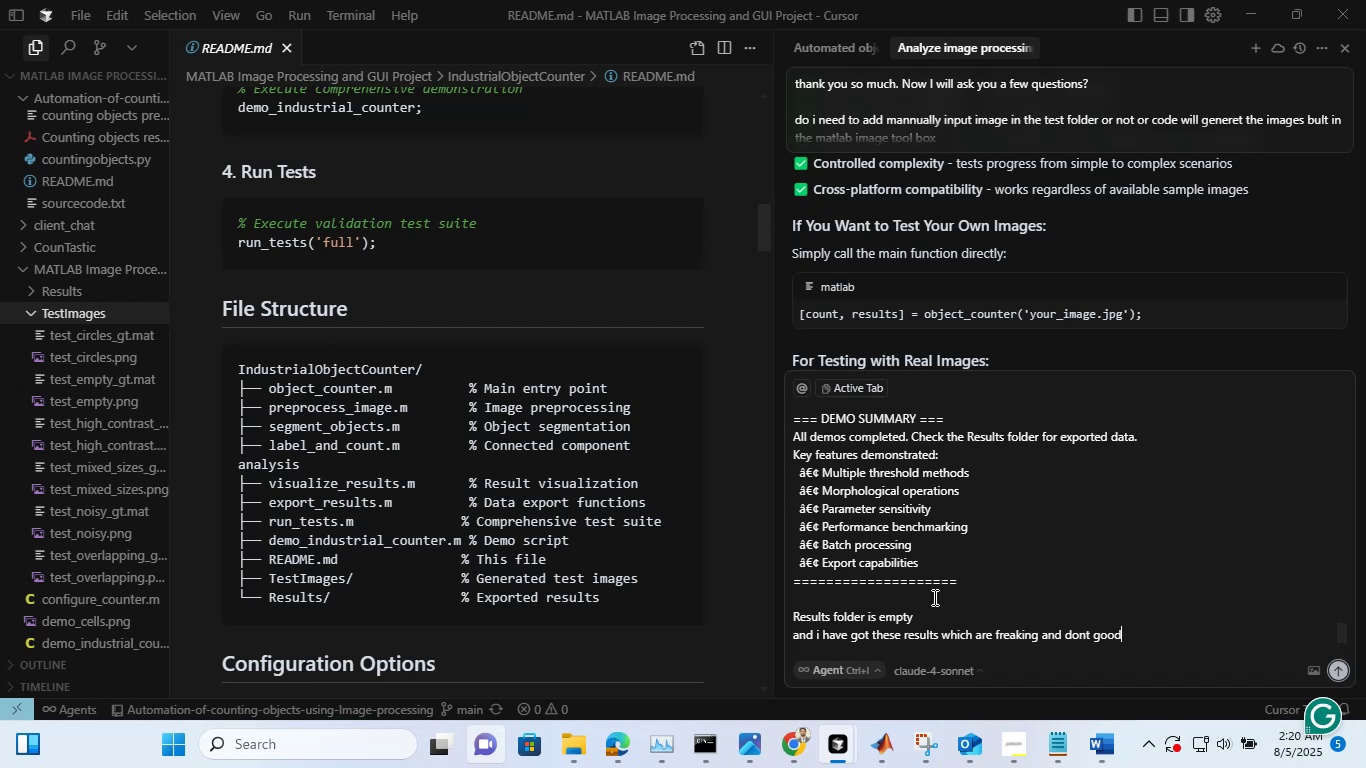 
key(Shift+Enter)
 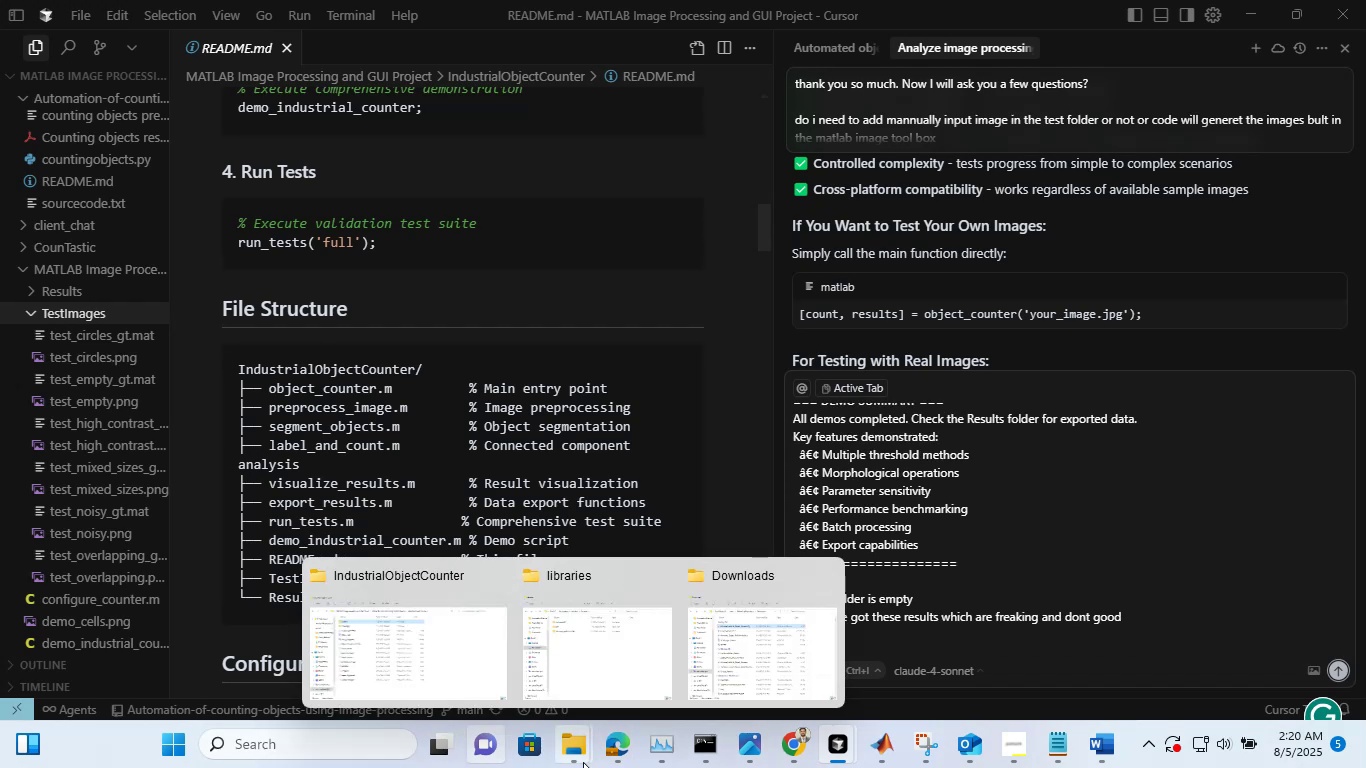 
left_click([469, 664])
 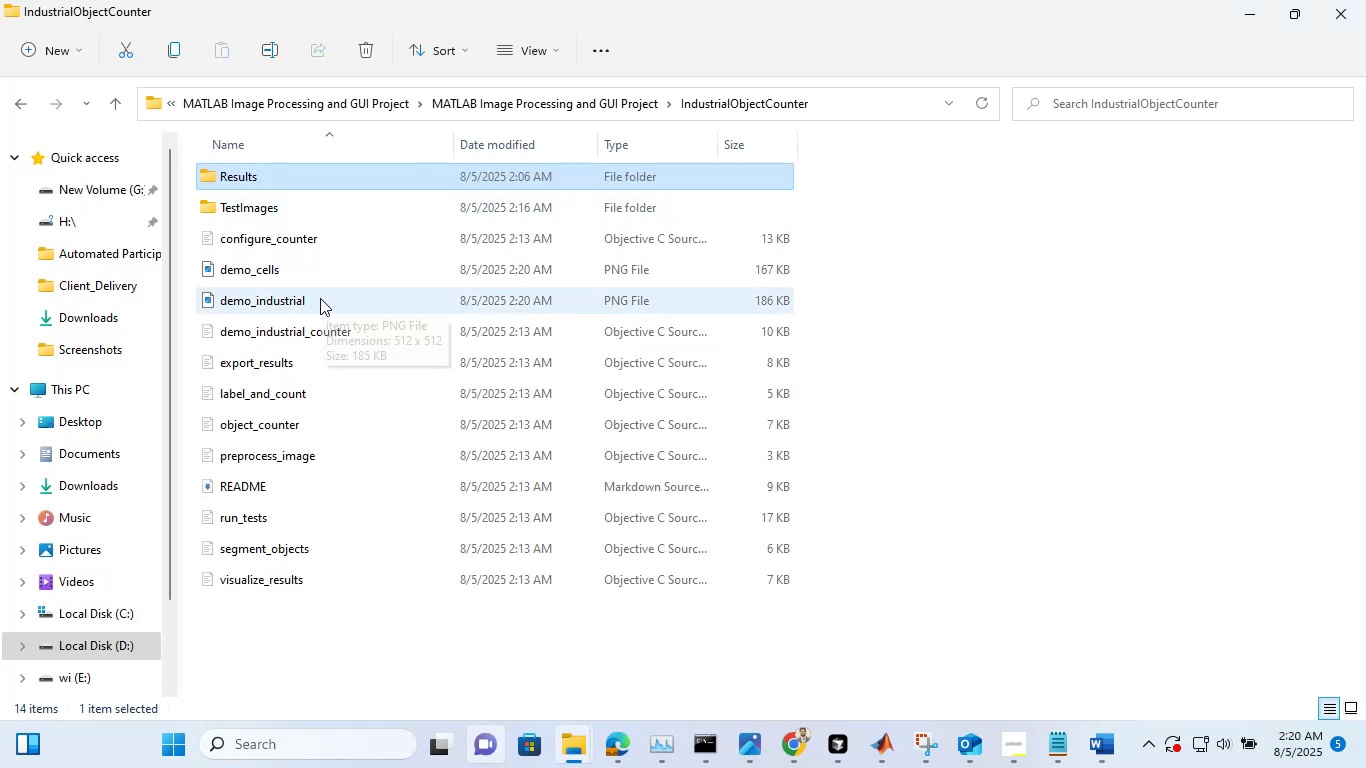 
hold_key(key=ControlLeft, duration=1.52)
left_click([320, 298])
 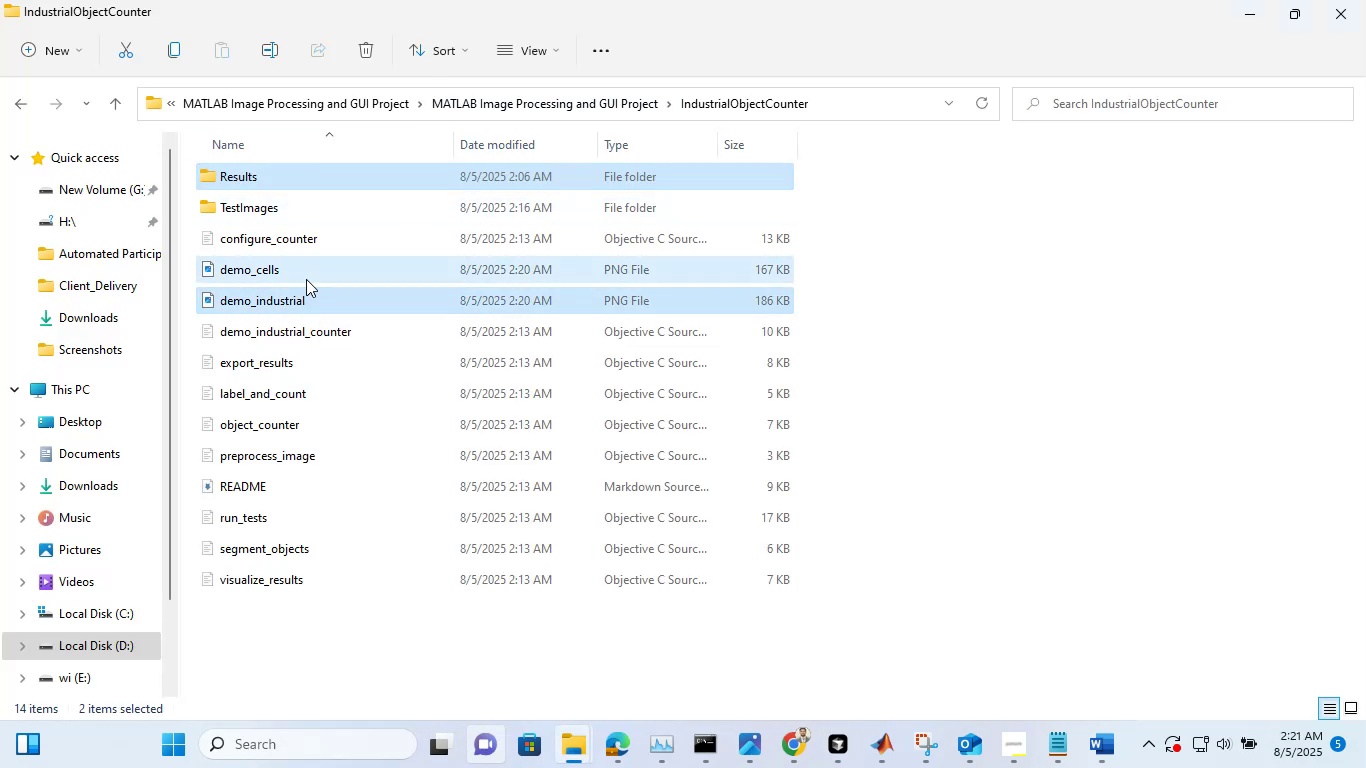 
double_click([306, 279])
 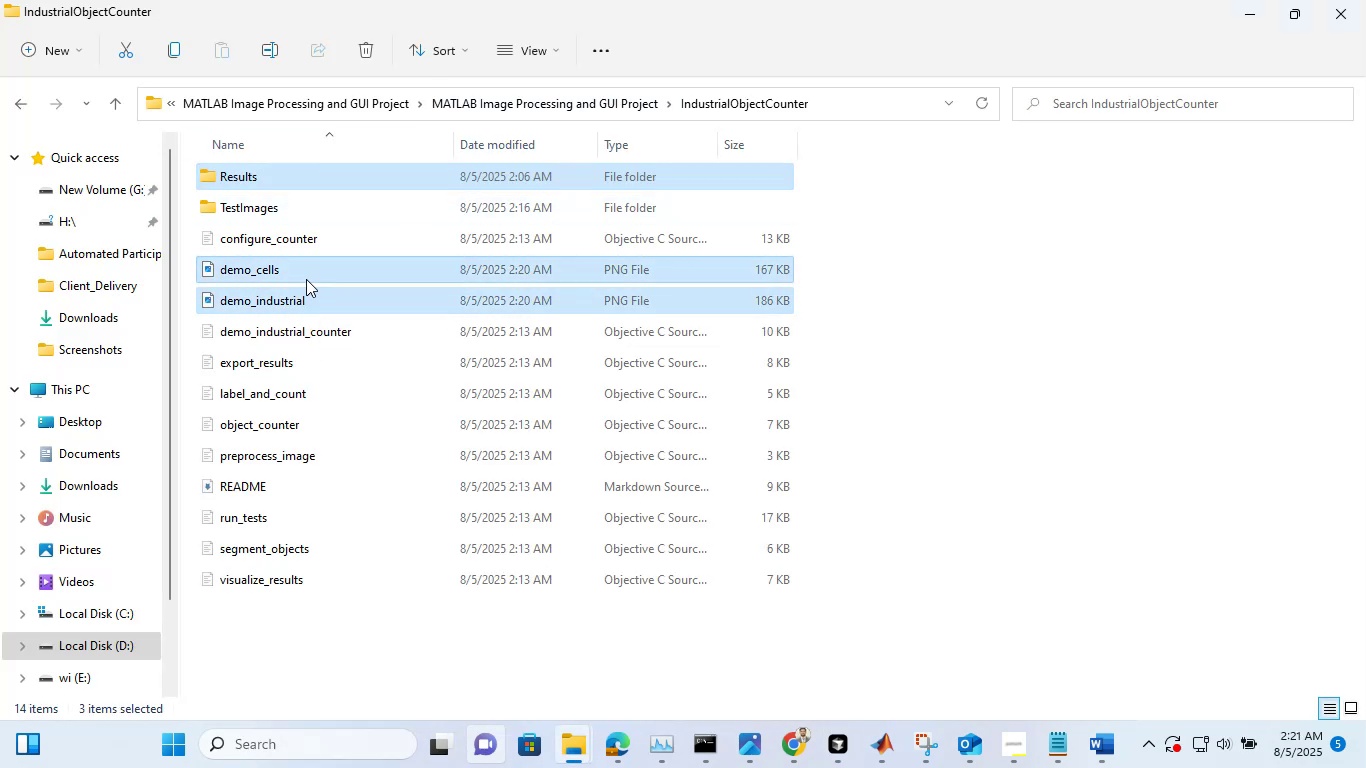 
right_click([306, 279])
 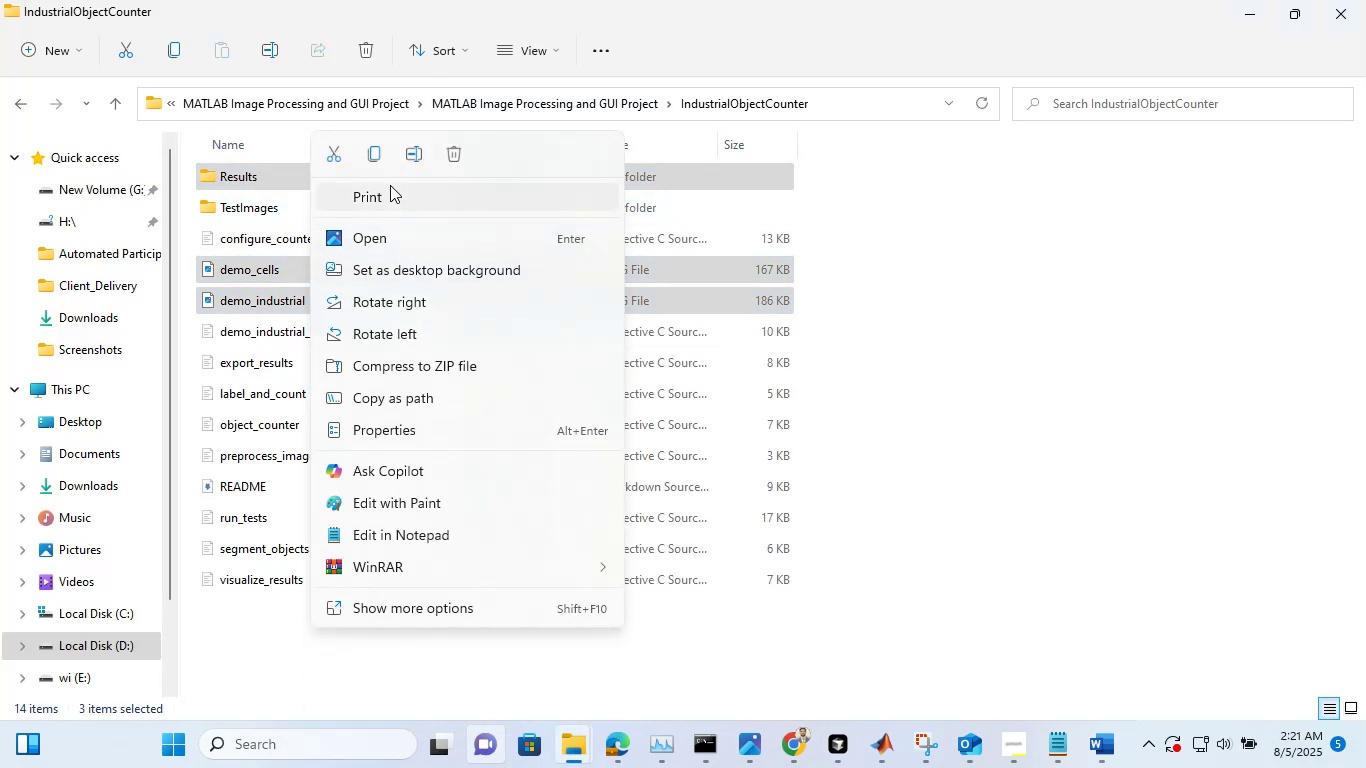 
left_click([382, 166])
 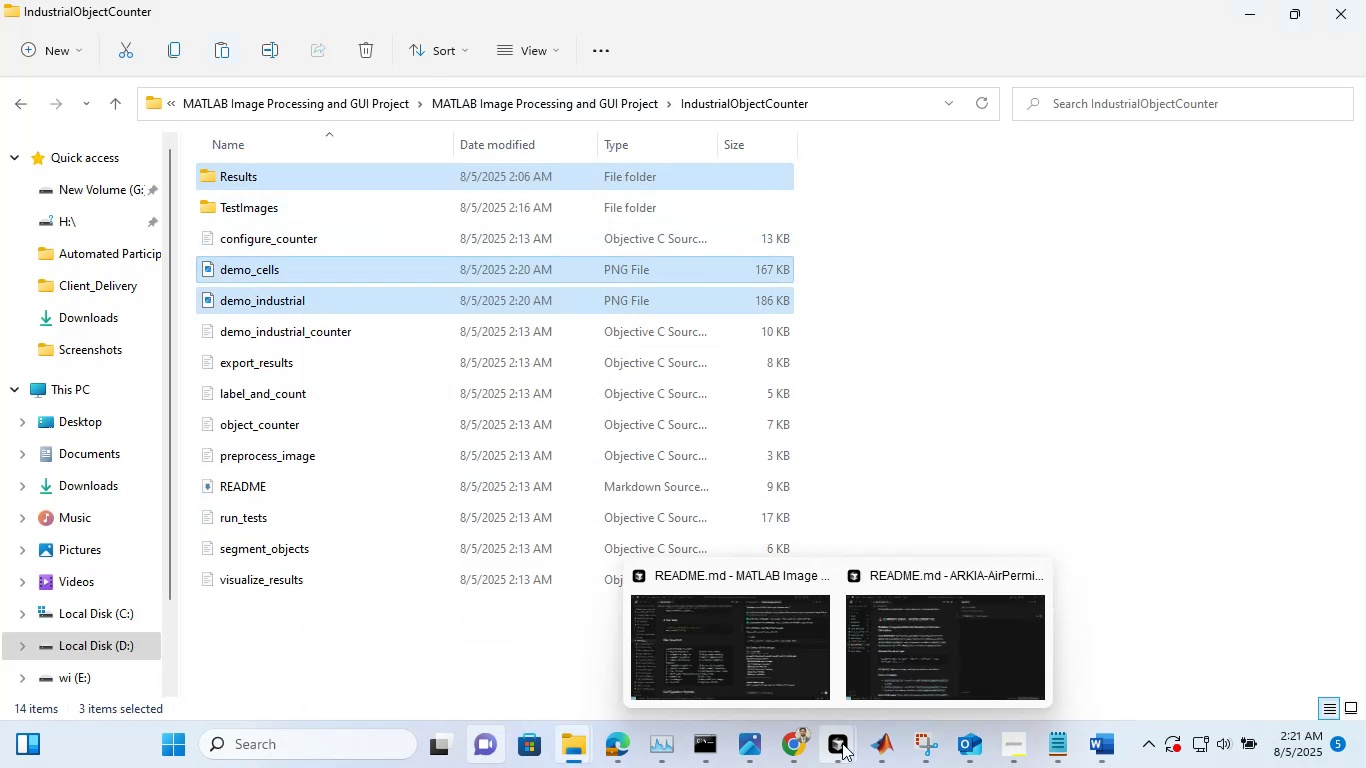 
left_click([842, 743])
 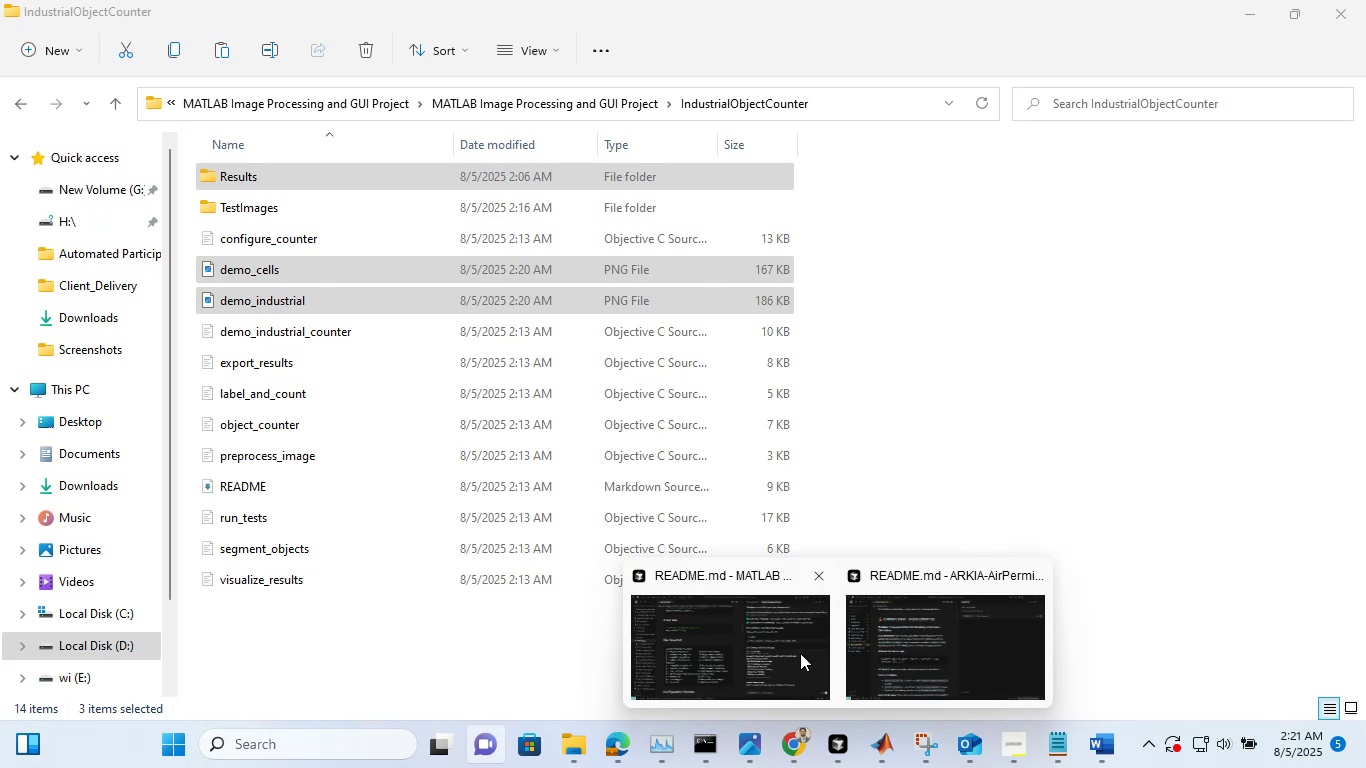 
left_click([800, 653])
 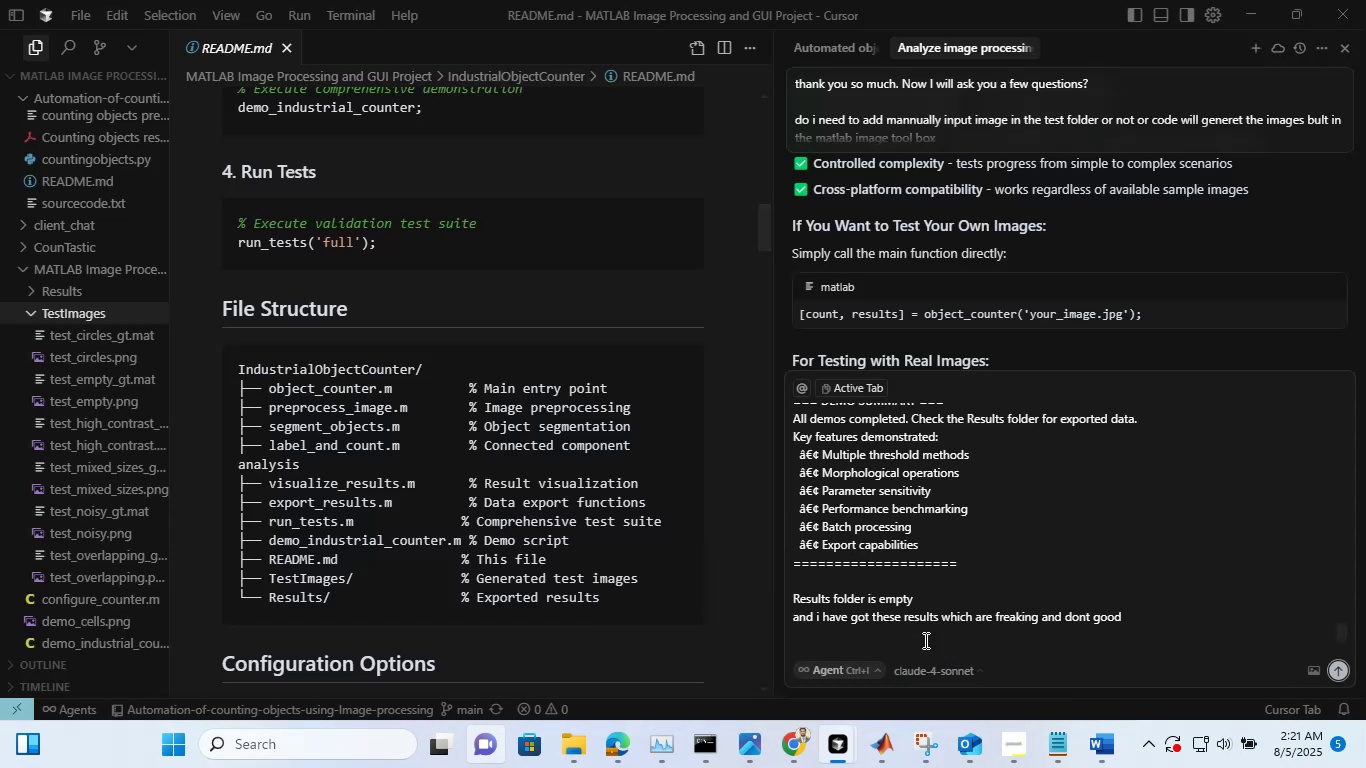 
left_click([924, 640])
 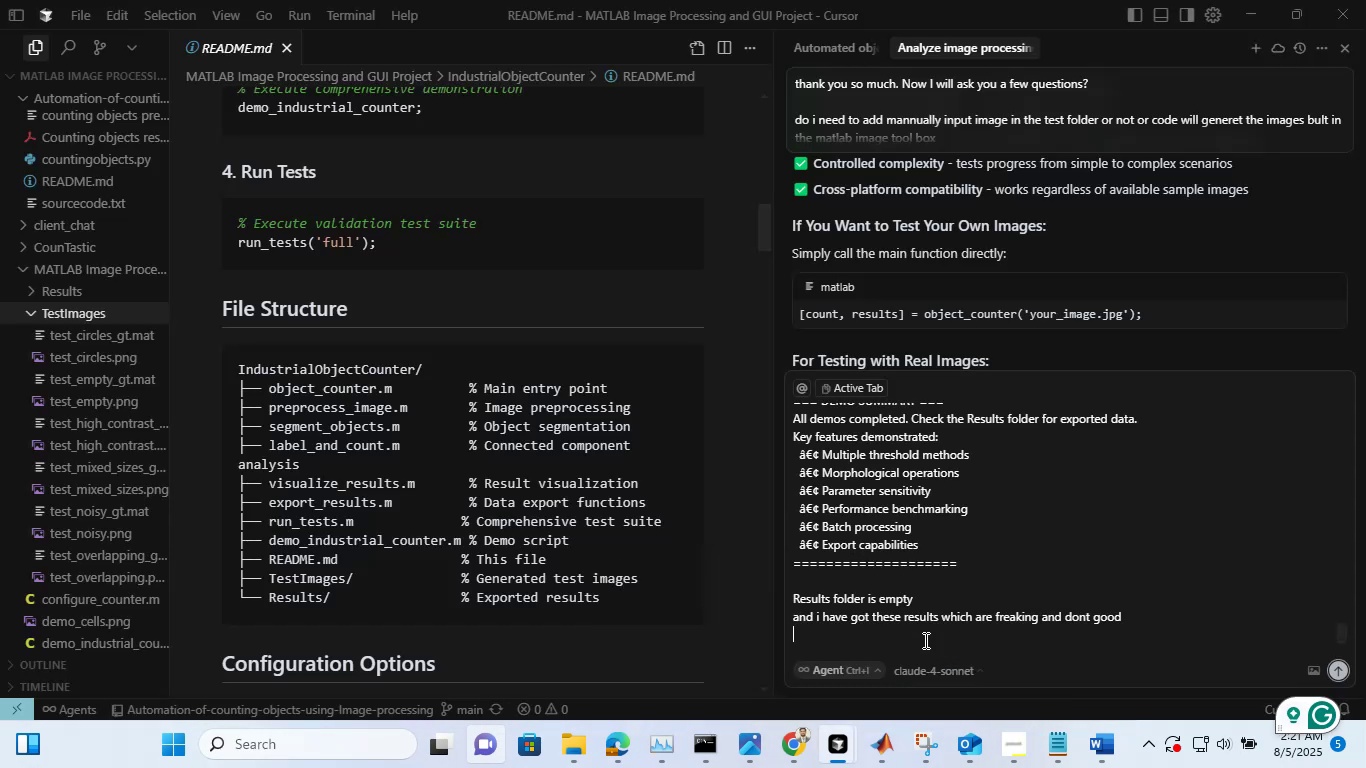 
key(Control+V)
 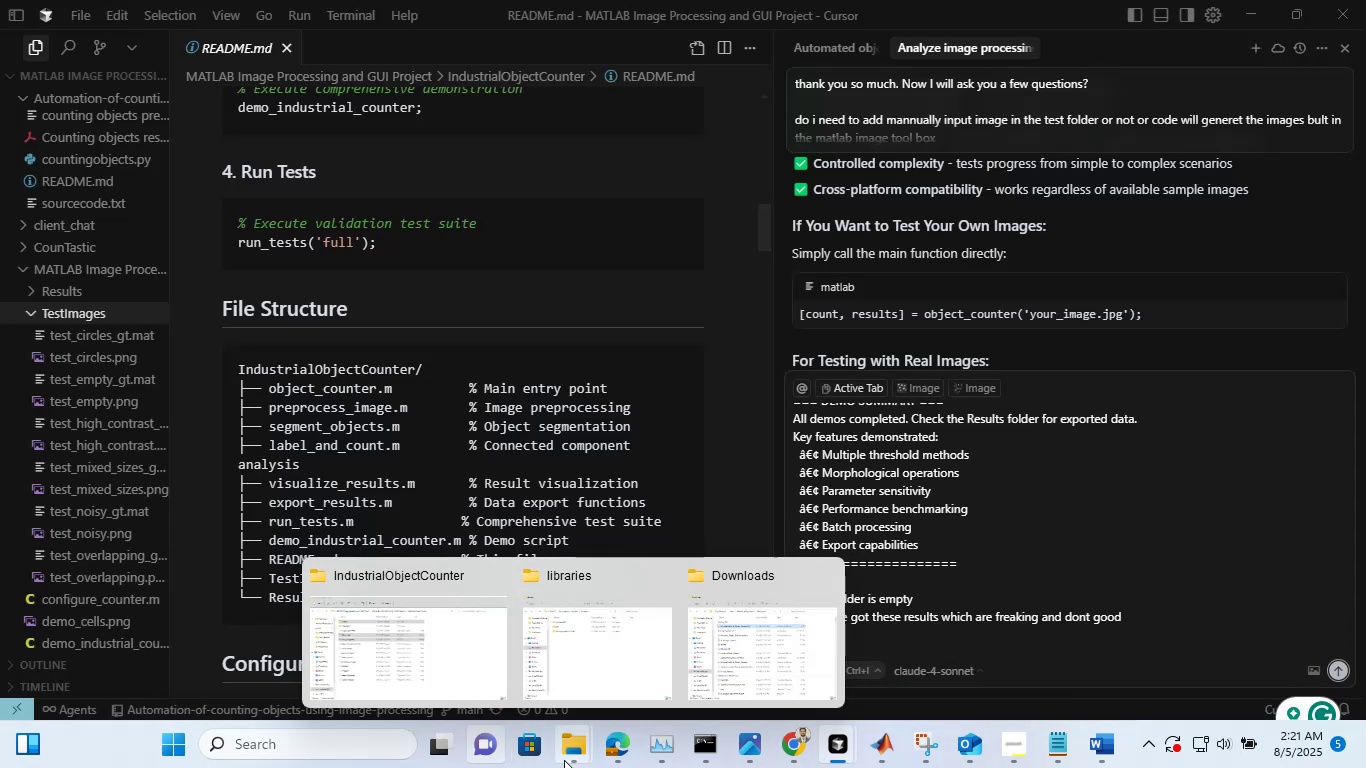 
left_click([445, 690])
 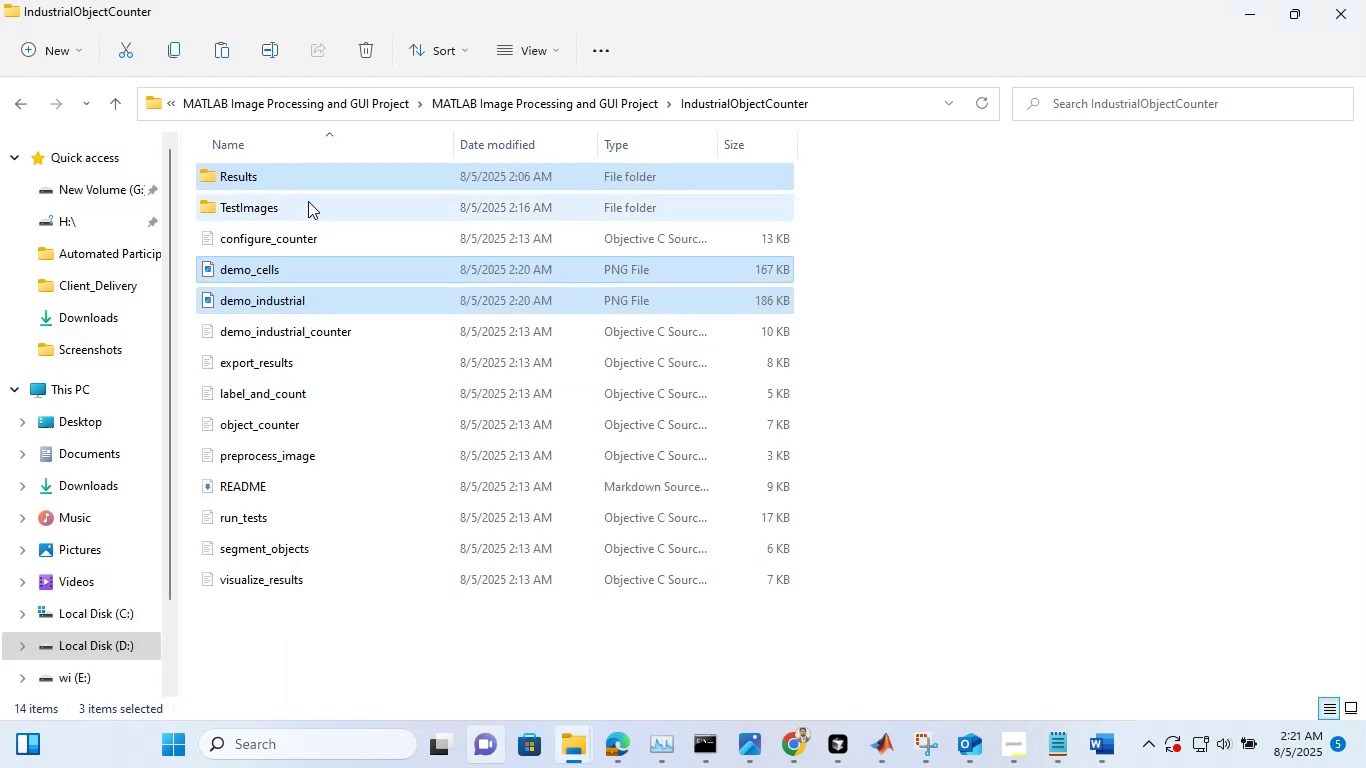 
double_click([307, 202])
 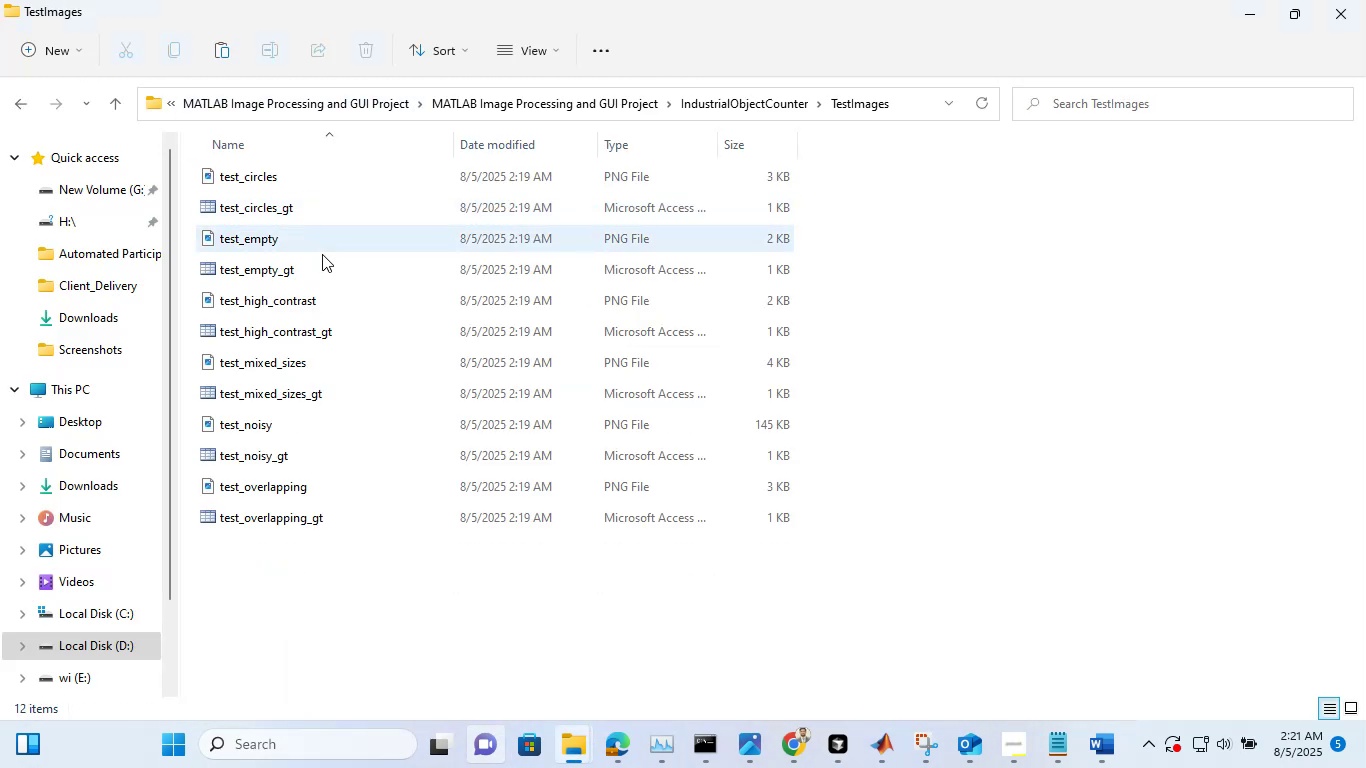 
hold_key(key=ControlLeft, duration=1.52)
left_click([262, 180])
 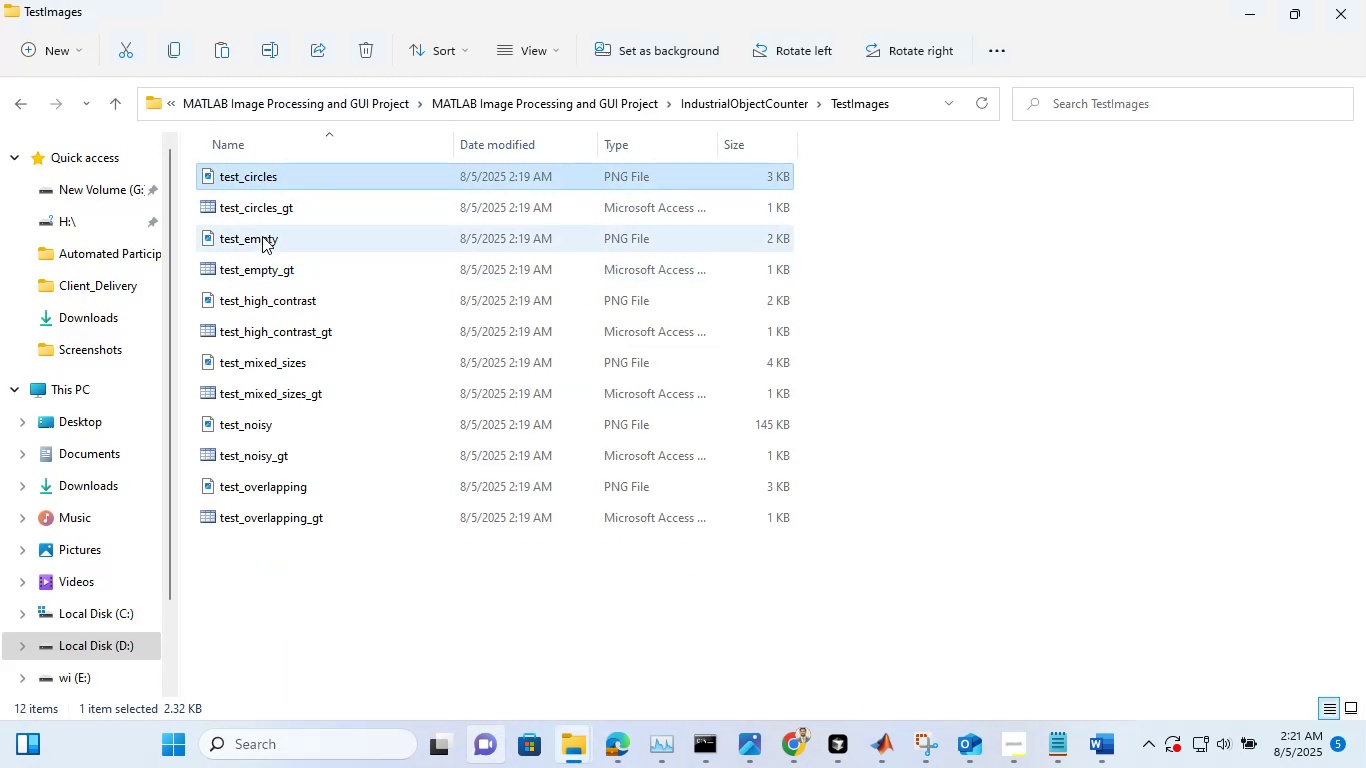 
left_click([262, 236])
 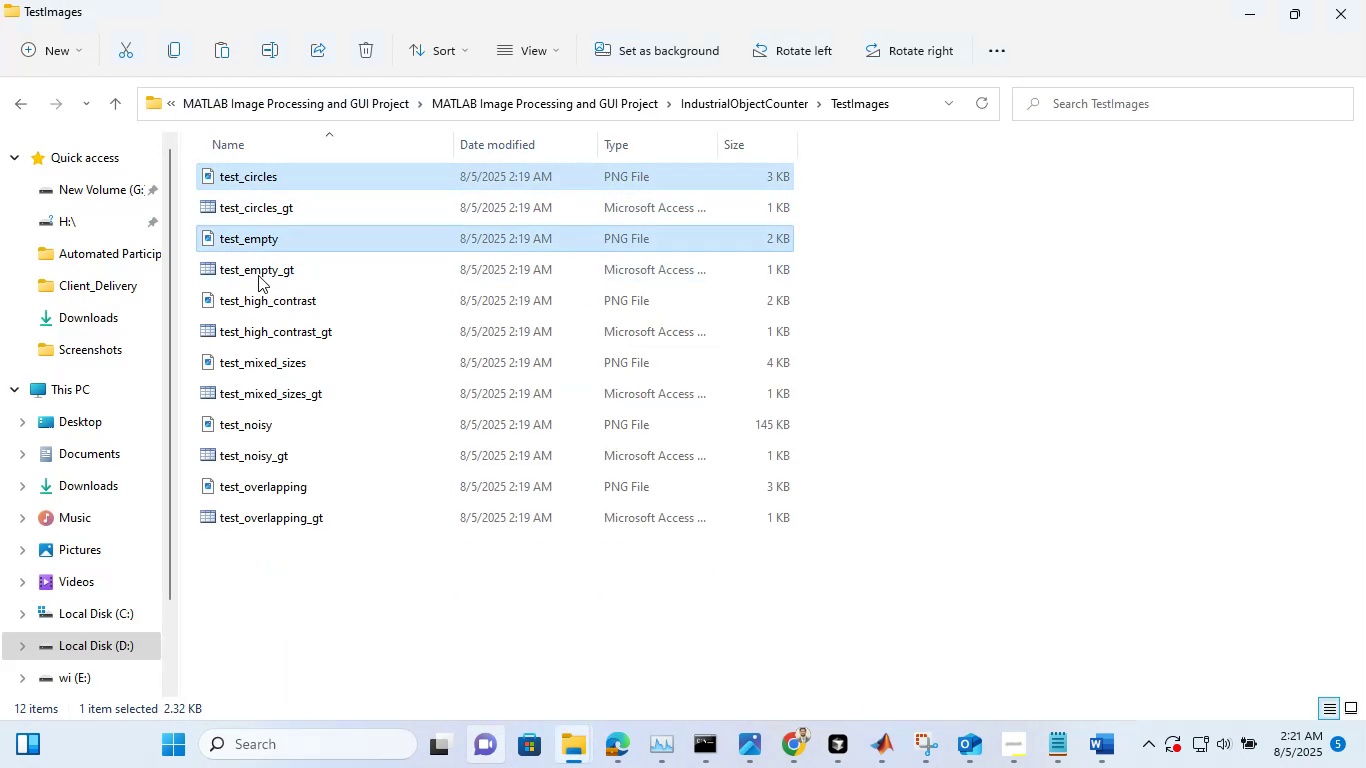 
hold_key(key=ControlLeft, duration=1.53)
left_click([262, 305])
 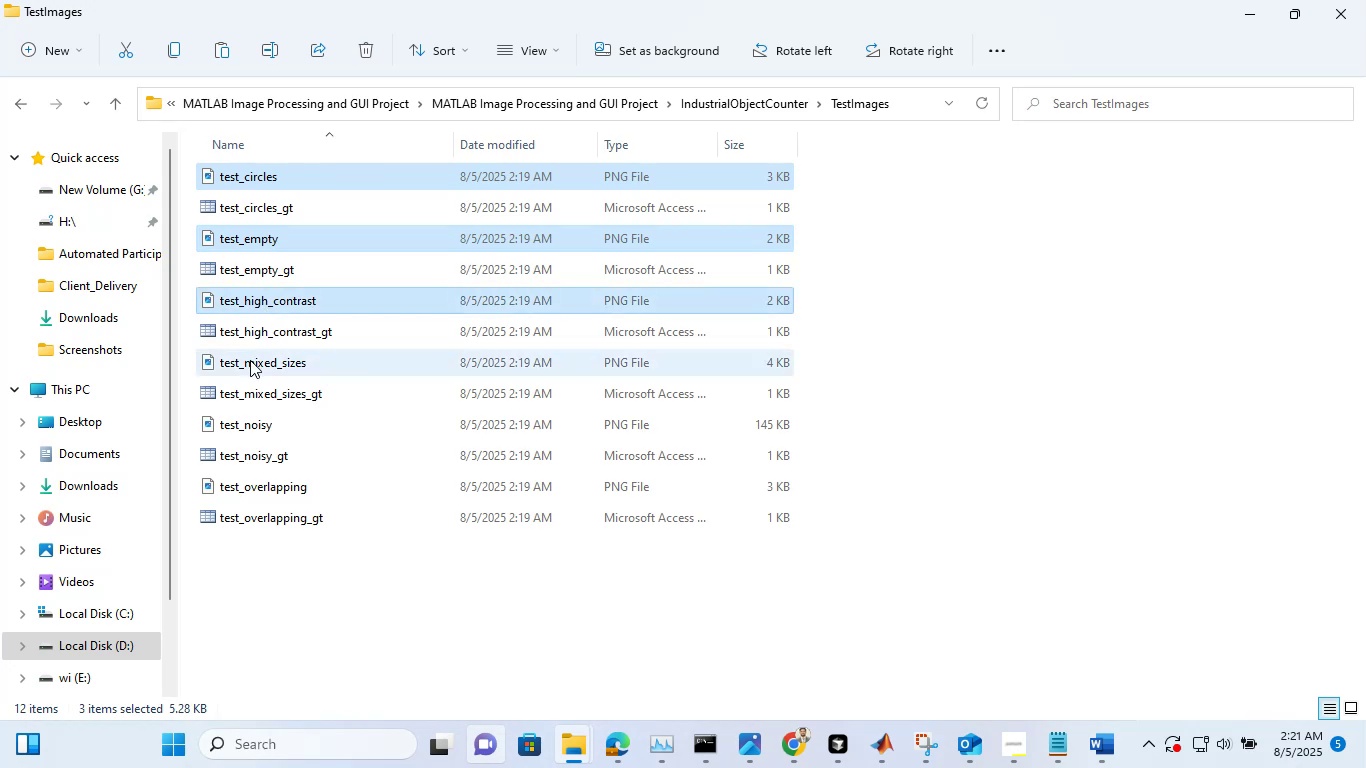 
left_click([250, 360])
 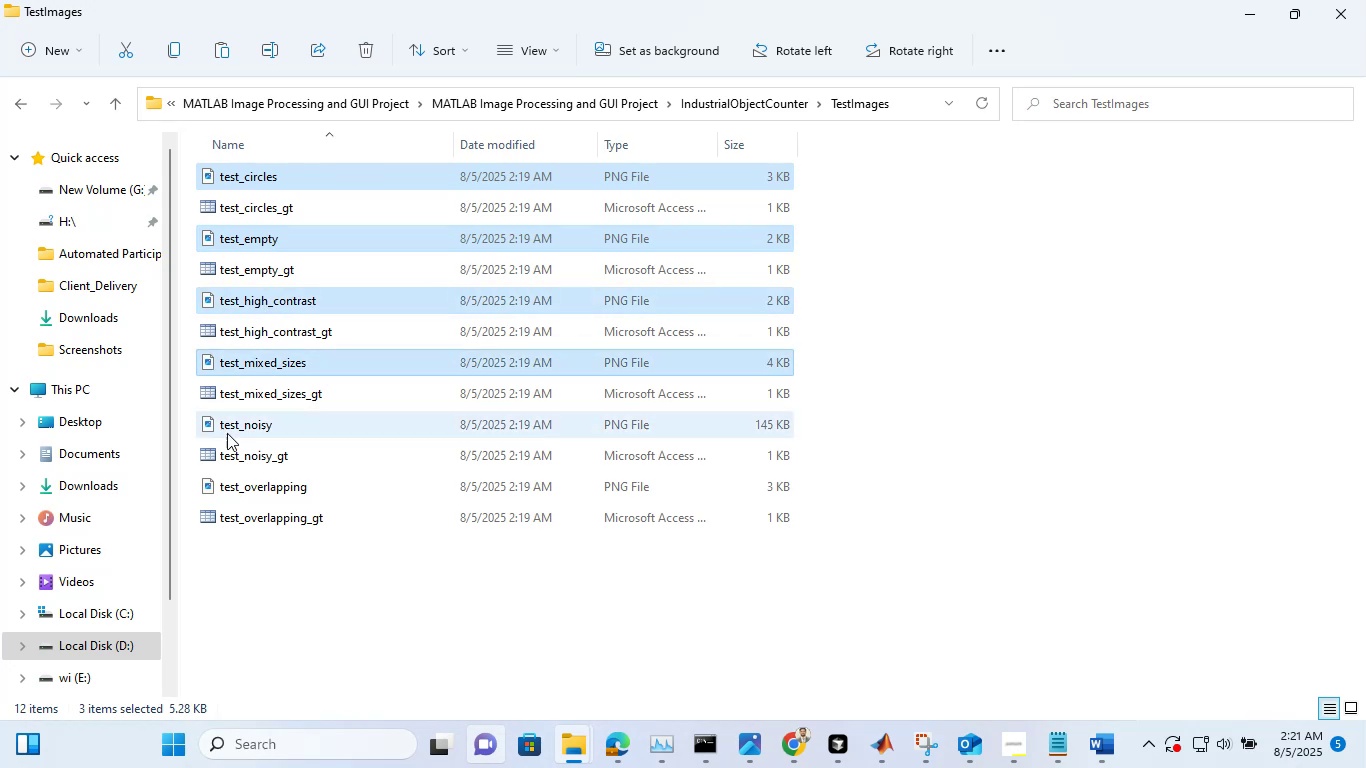 
hold_key(key=ControlLeft, duration=1.53)
left_click([255, 494])
 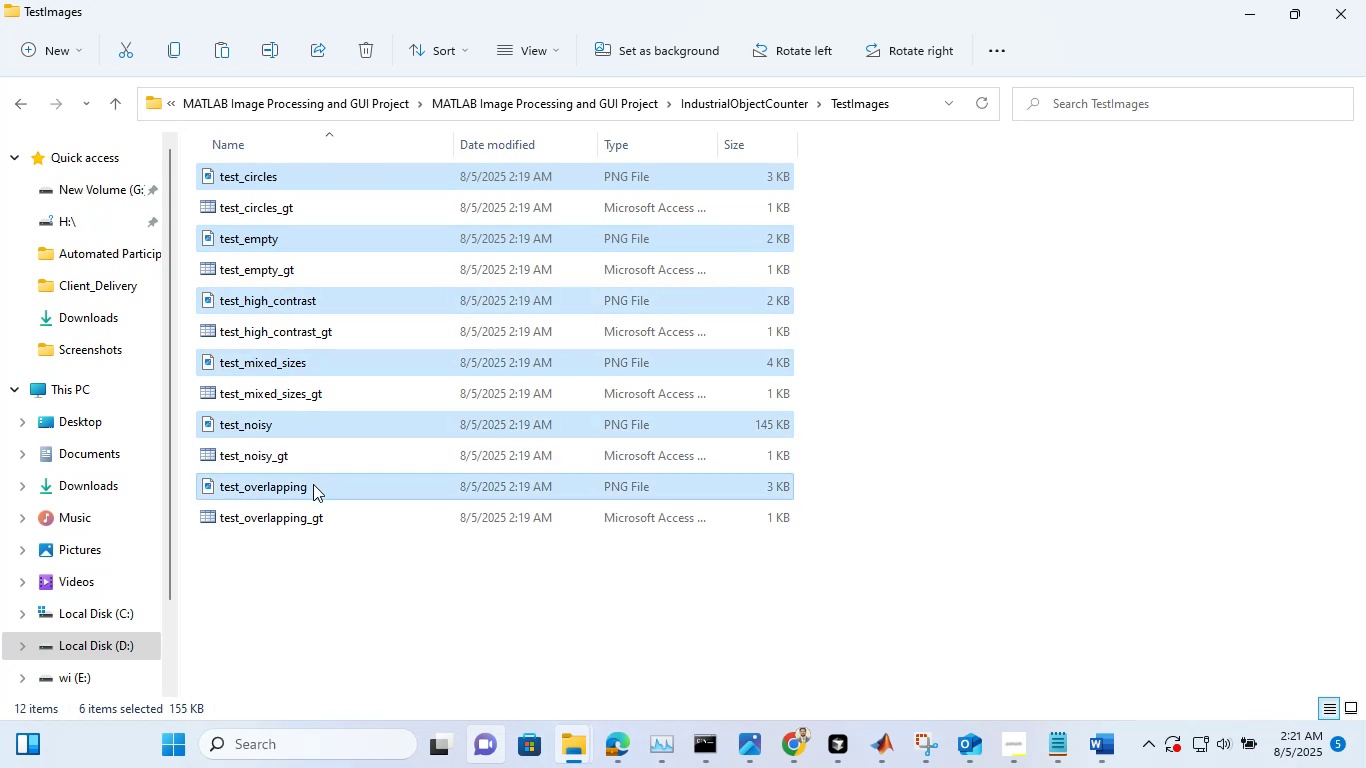 
right_click([315, 484])
 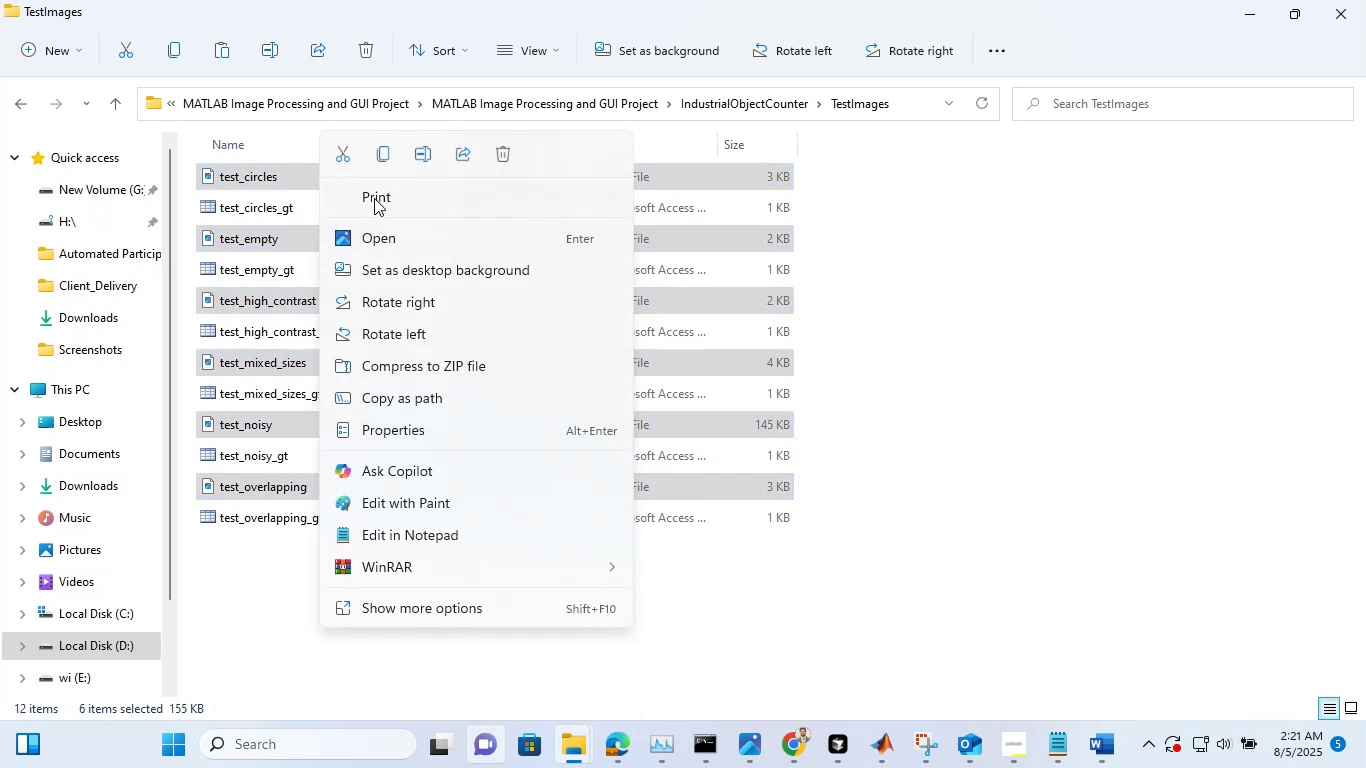 
left_click([381, 152])
 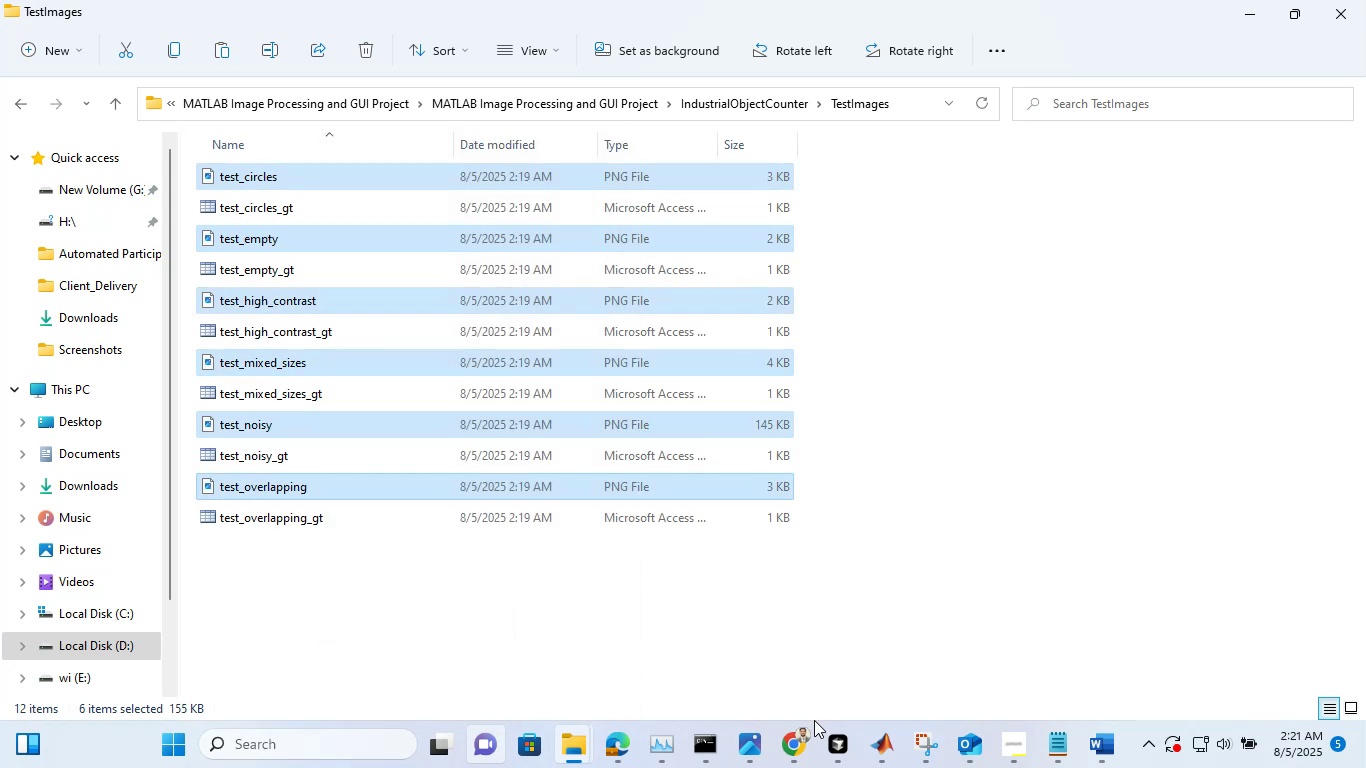 
left_click([838, 737])
 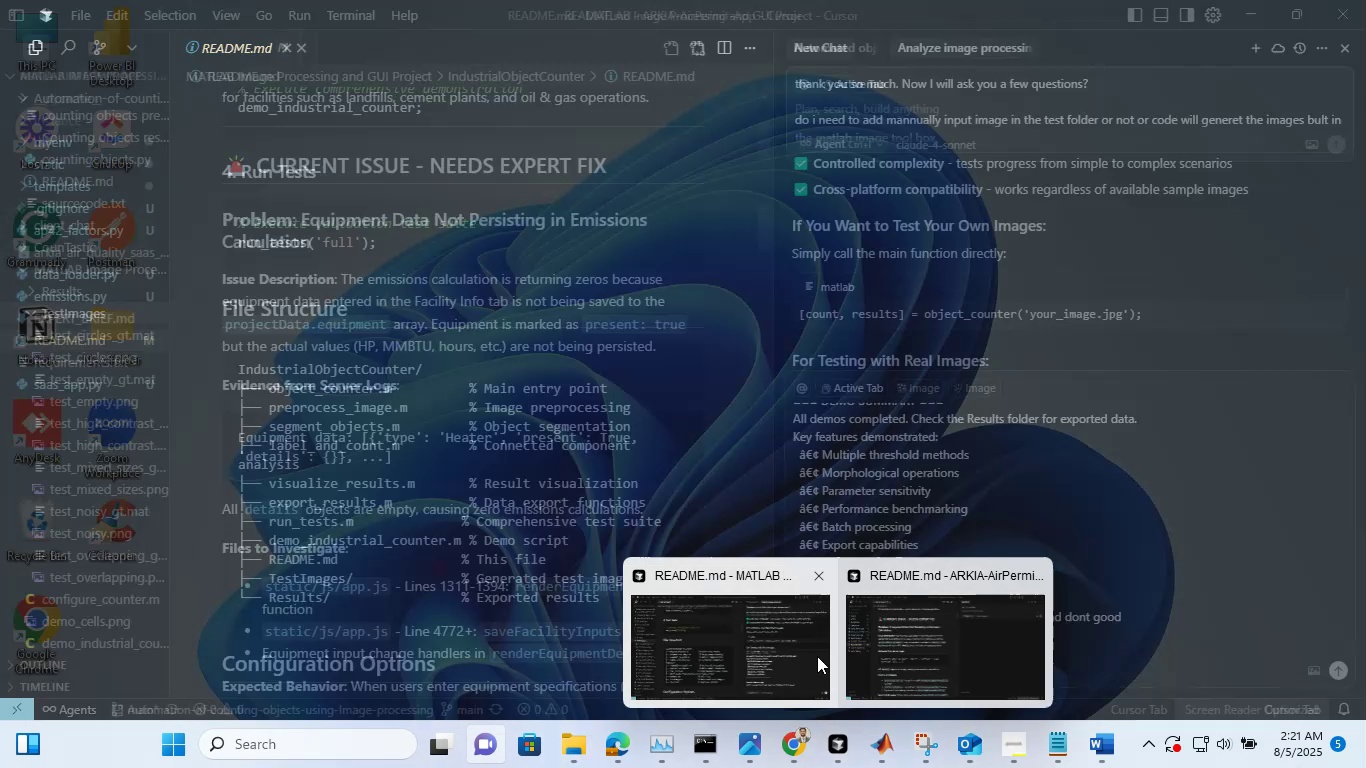 
left_click([793, 657])
 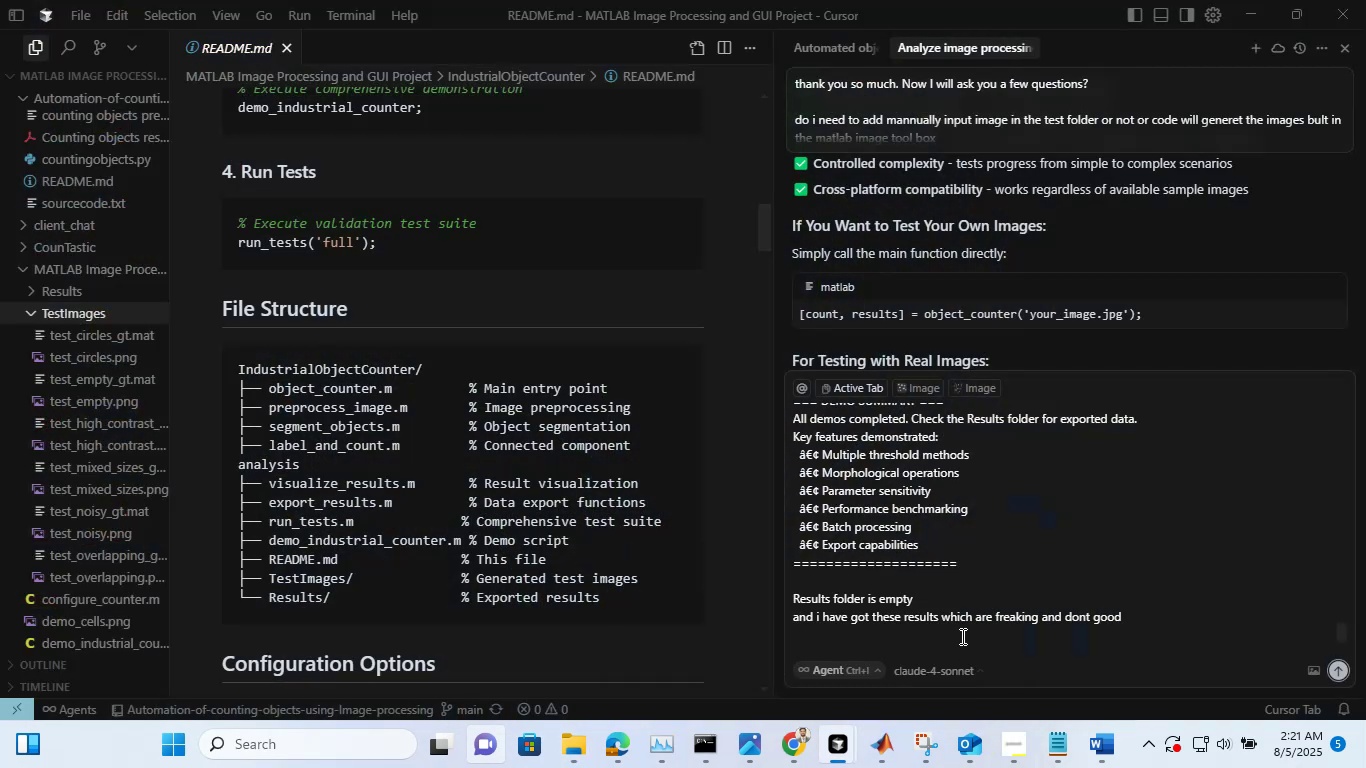 
left_click([961, 636])
 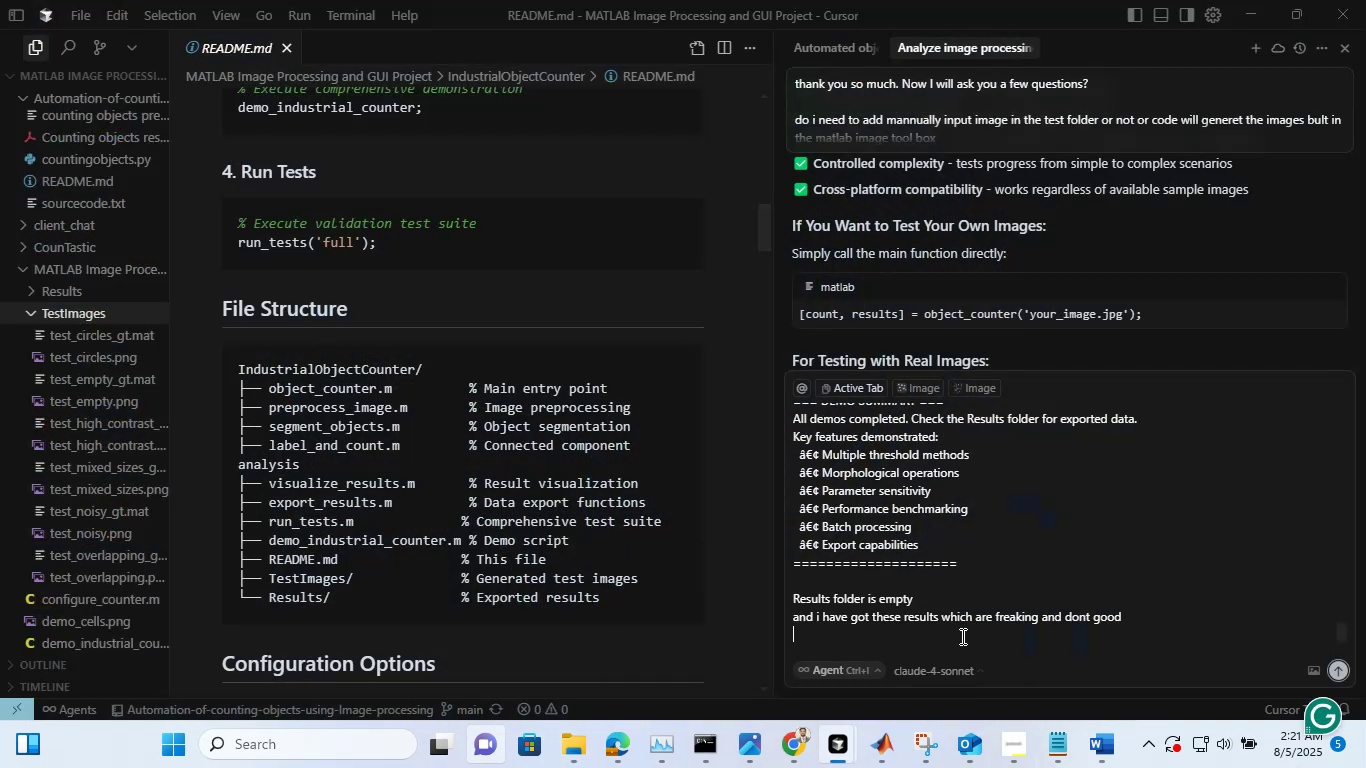 
key(Control+V)
 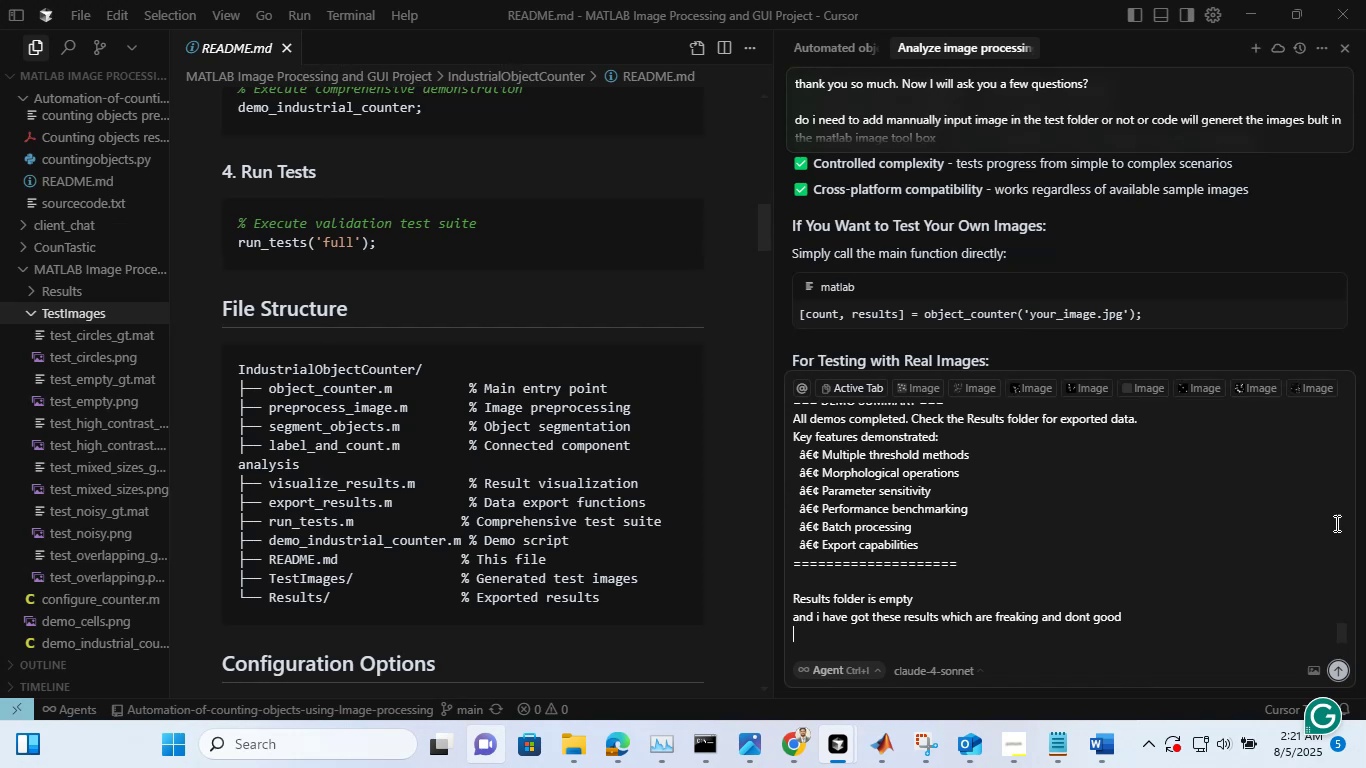 
wait(6.15)
 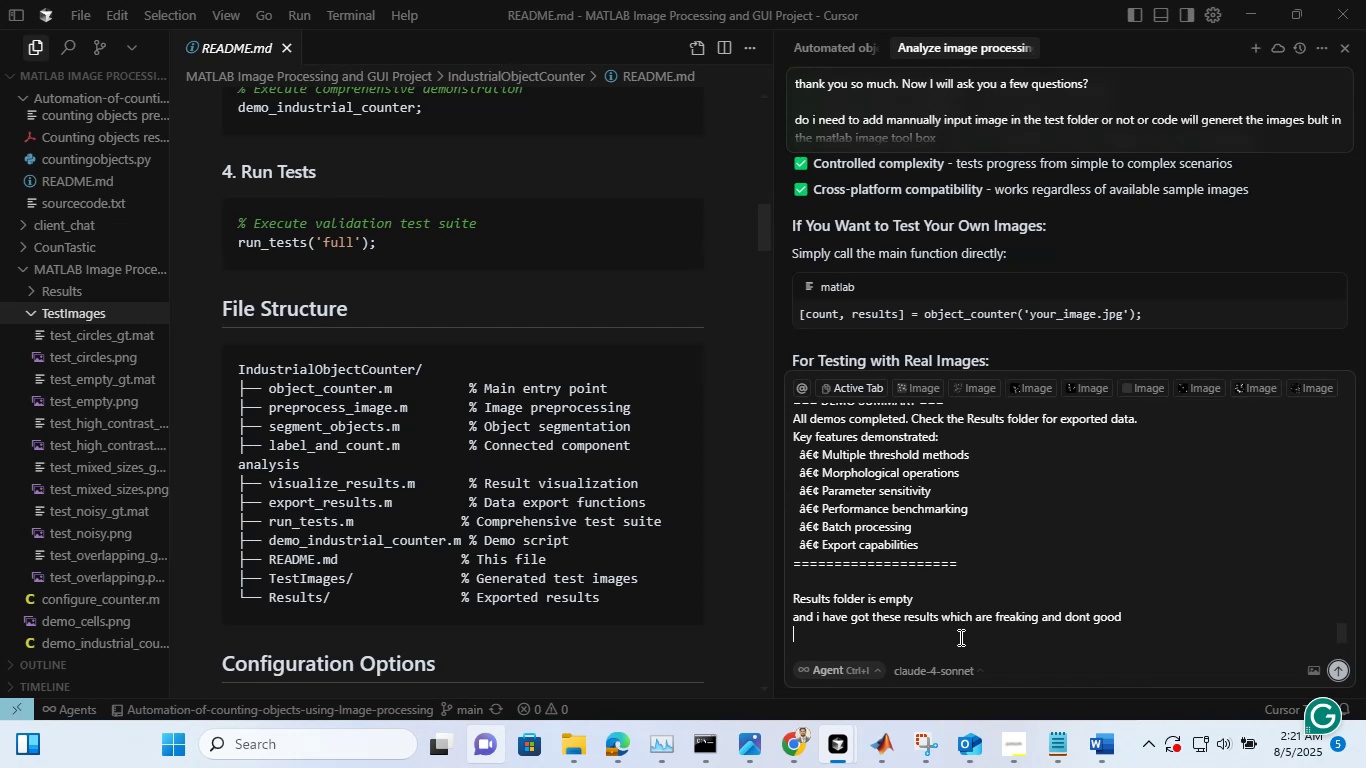 
left_click([1336, 663])
 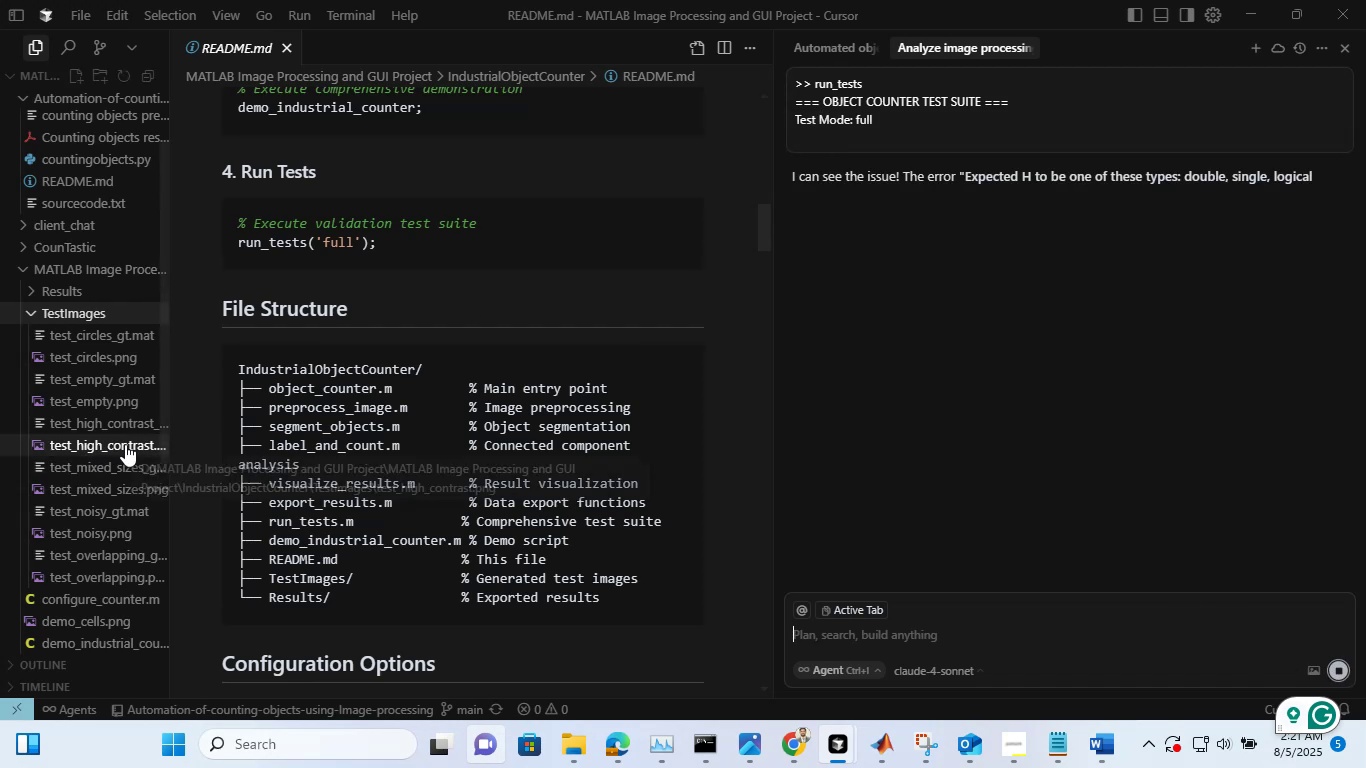 
wait(12.75)
 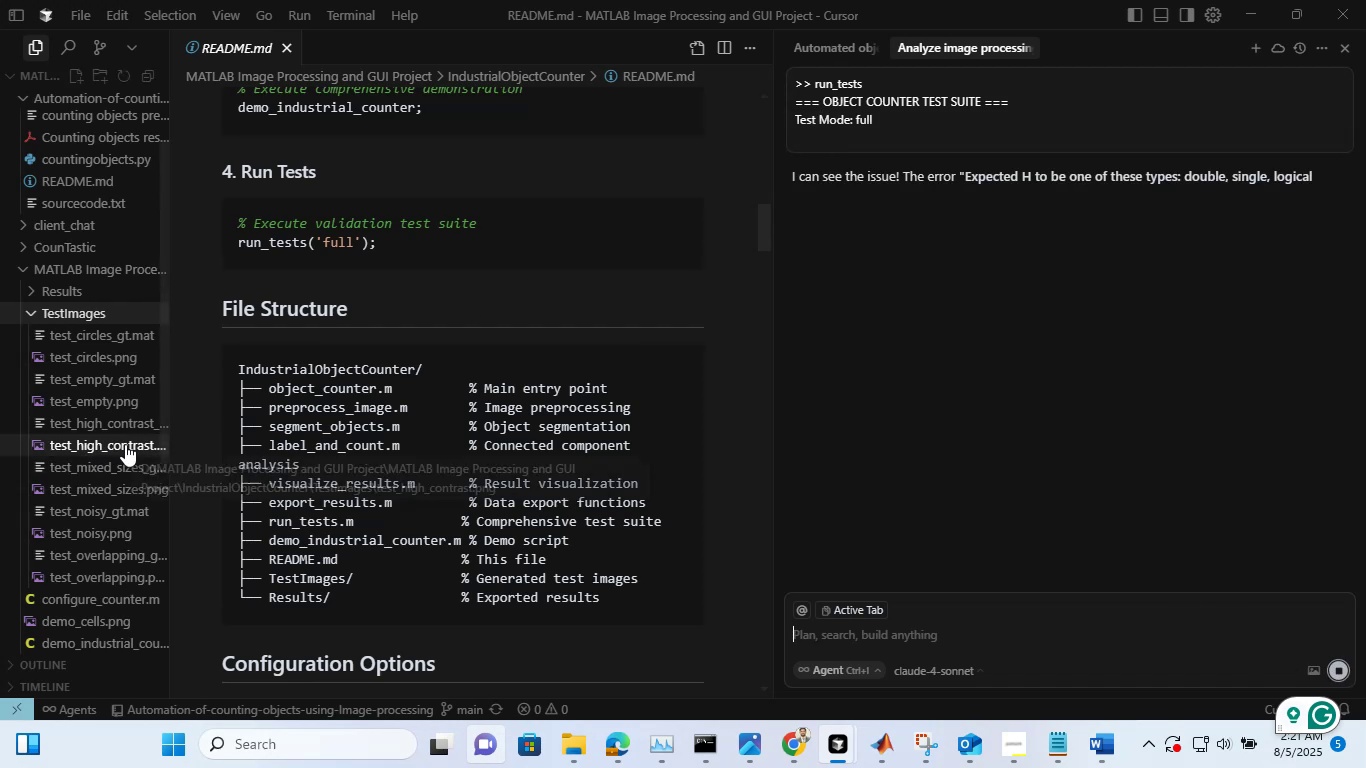 
scroll: coordinate [992, 277], scroll_direction: up, amount: 8.0
 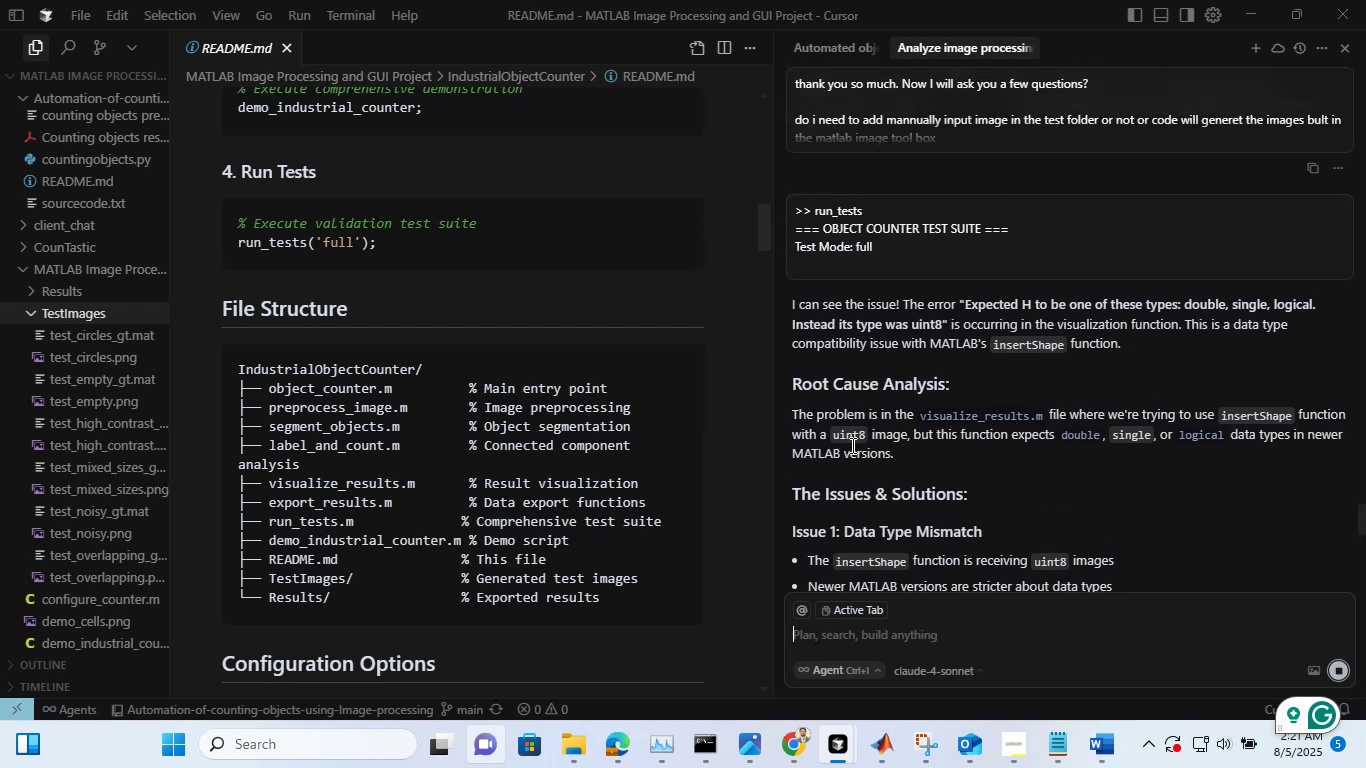 
scroll: coordinate [851, 444], scroll_direction: none, amount: 0.0
 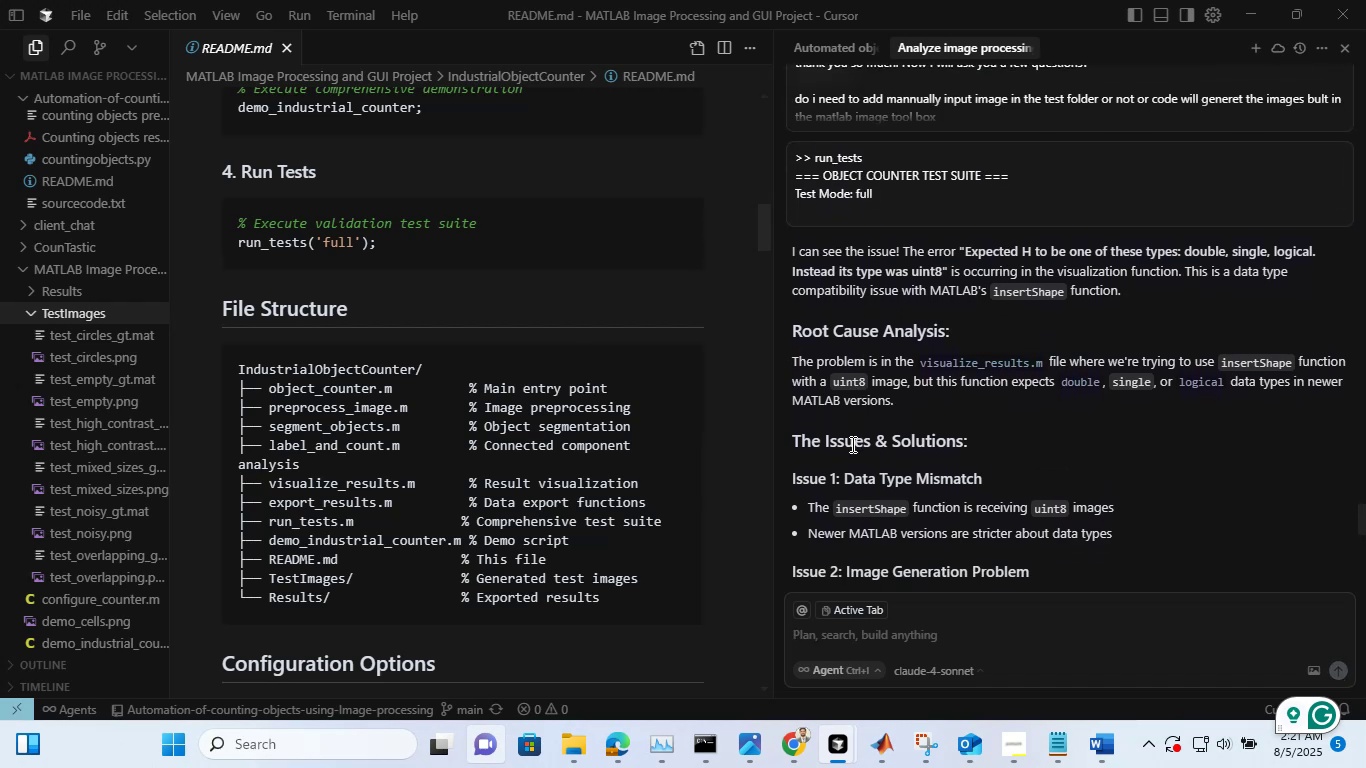 
scroll: coordinate [851, 444], scroll_direction: down, amount: 2.0
 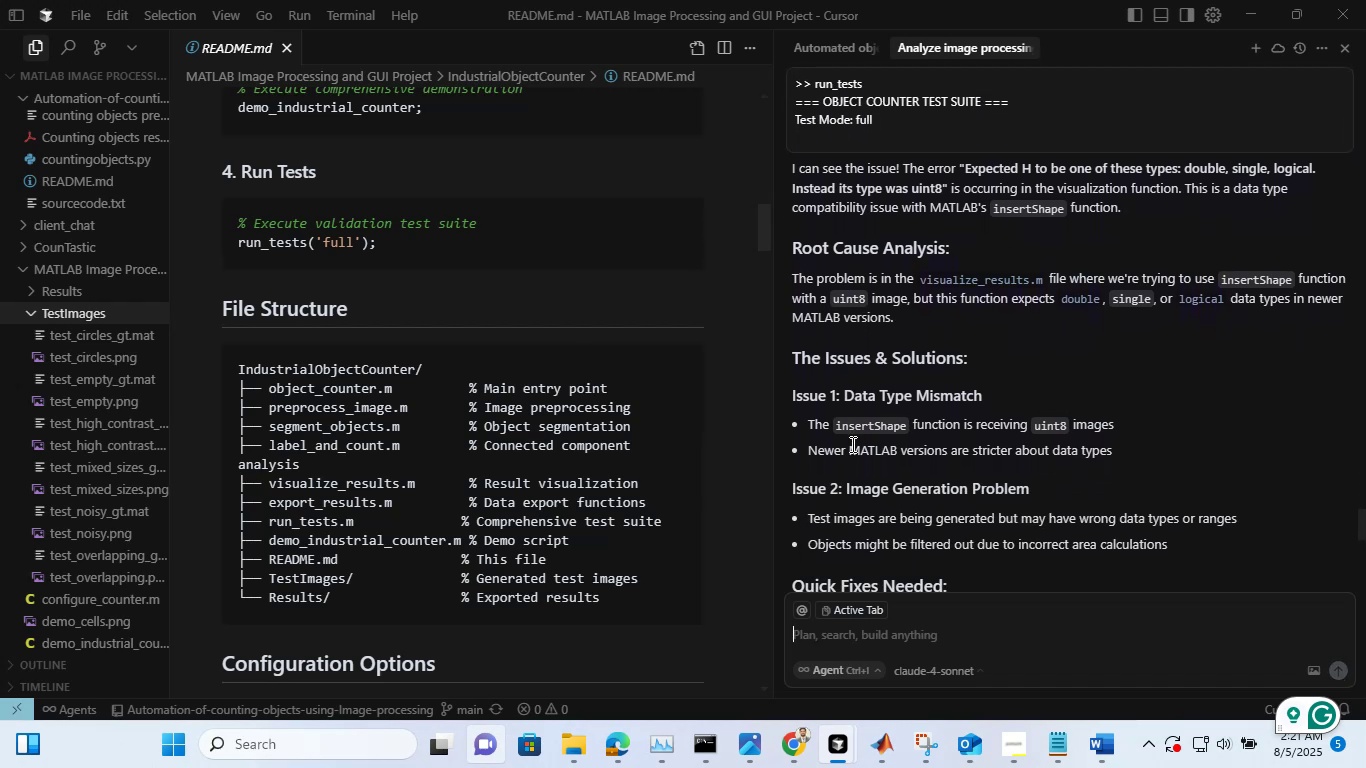 
scroll: coordinate [851, 444], scroll_direction: none, amount: 0.0
 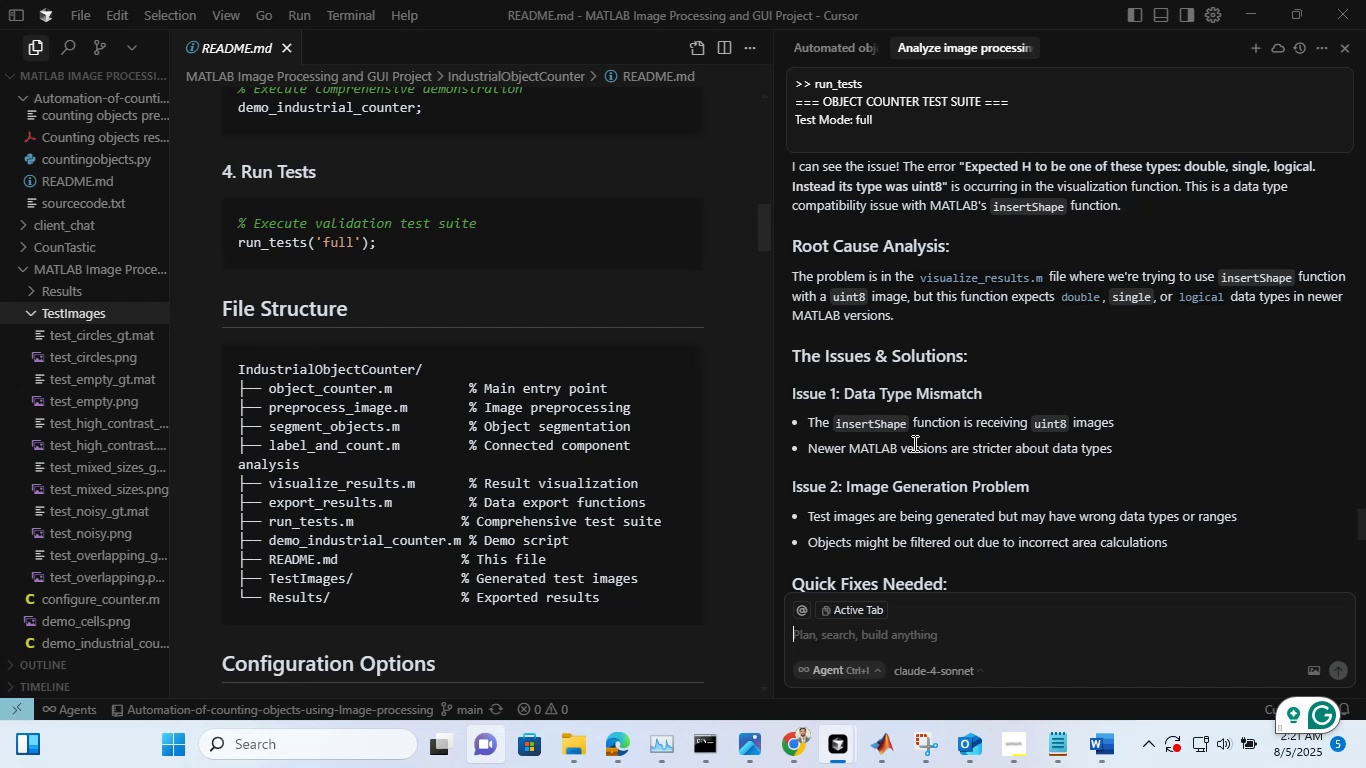 
scroll: coordinate [913, 443], scroll_direction: down, amount: 1.0
 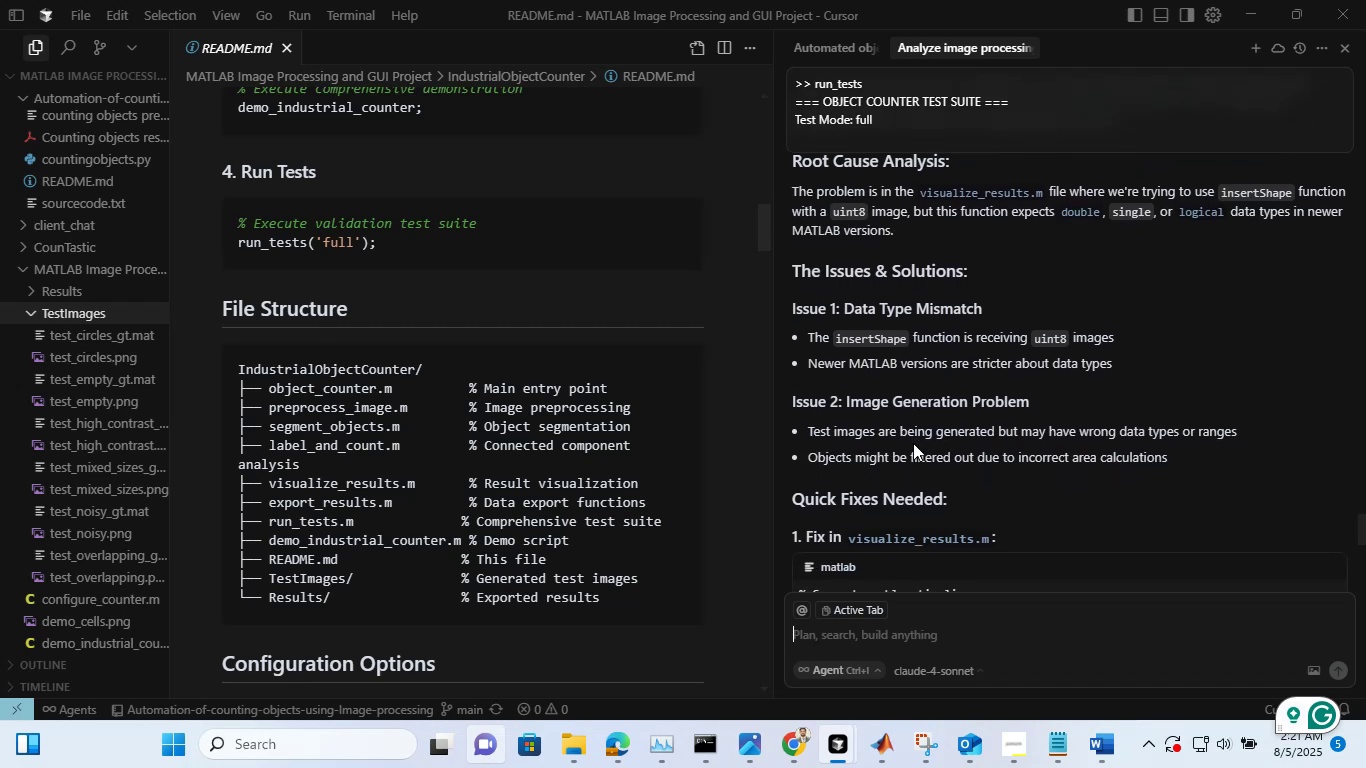 
scroll: coordinate [913, 443], scroll_direction: none, amount: 0.0
 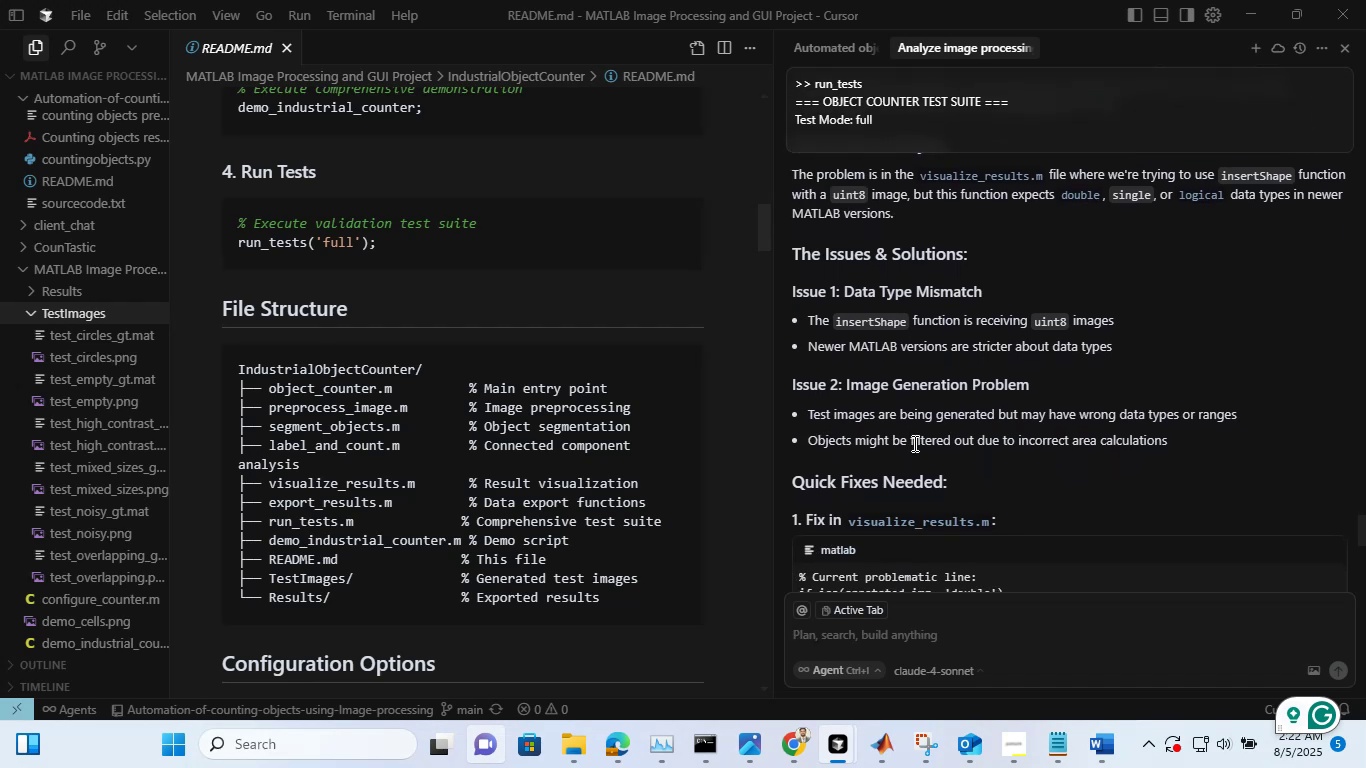 
scroll: coordinate [913, 442], scroll_direction: down, amount: 8.0
 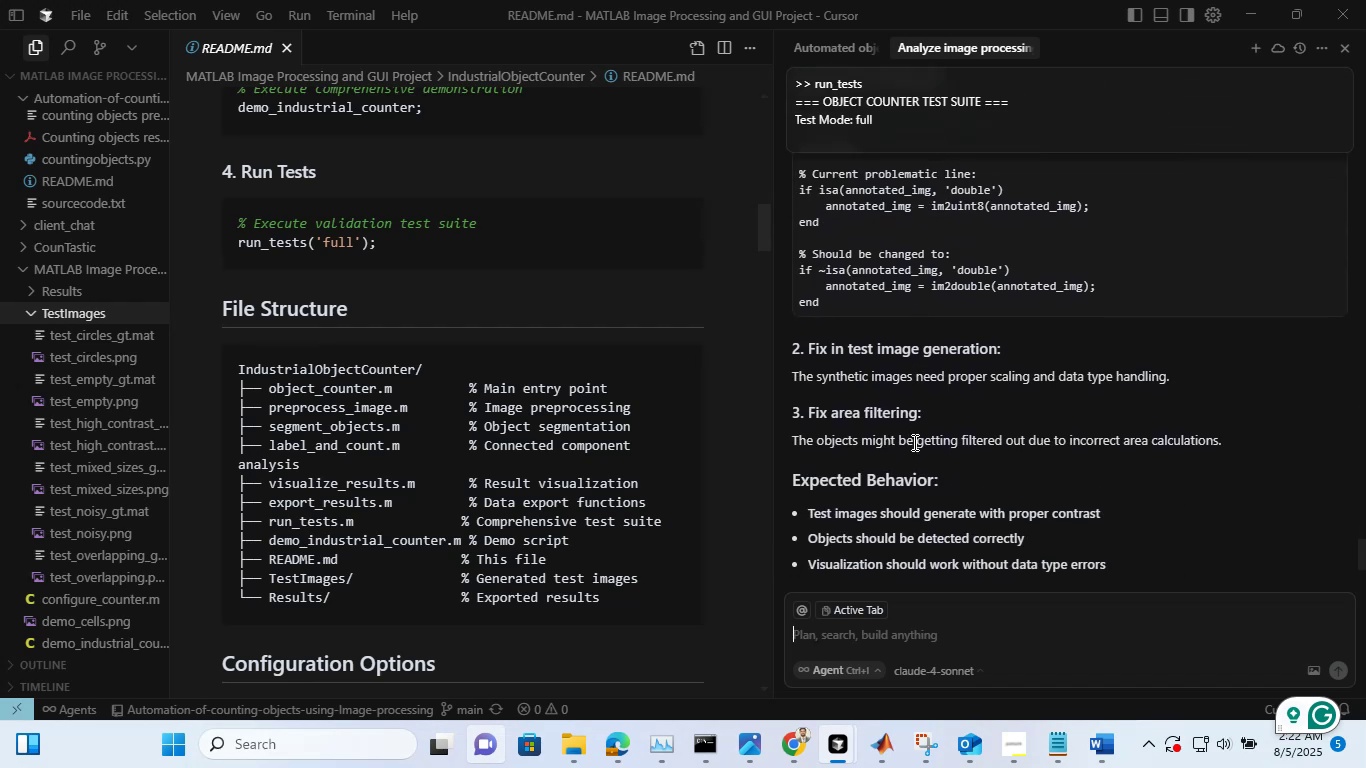 
scroll: coordinate [913, 442], scroll_direction: none, amount: 0.0
 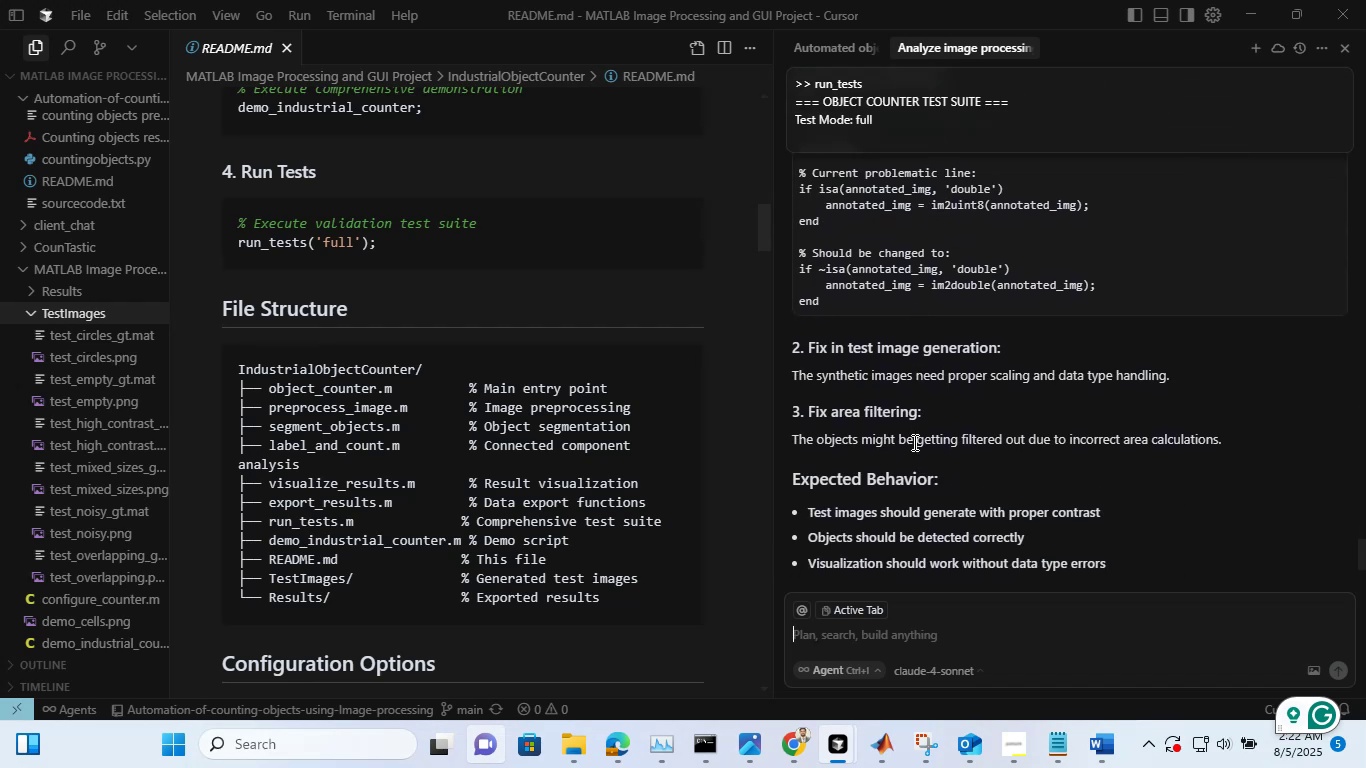 
scroll: coordinate [913, 440], scroll_direction: down, amount: 2.0
 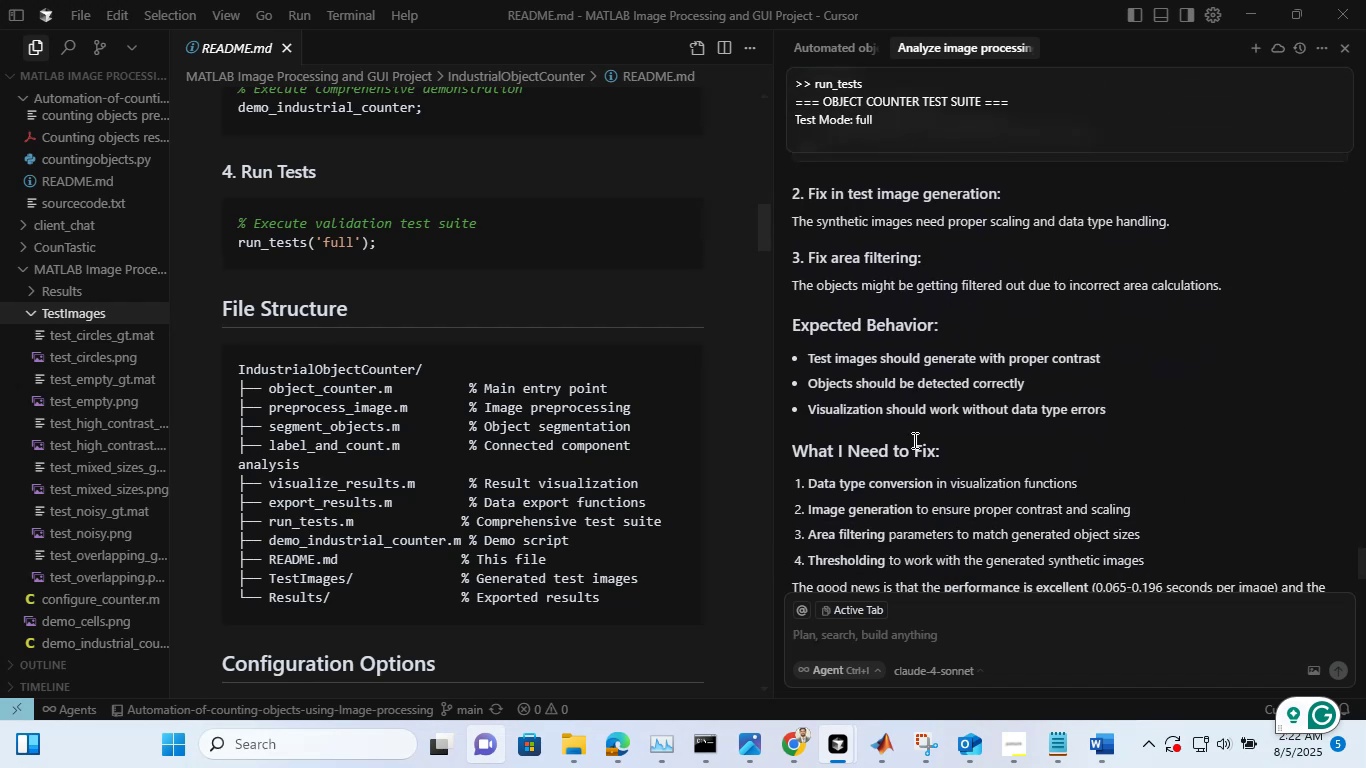 
scroll: coordinate [913, 440], scroll_direction: none, amount: 0.0
 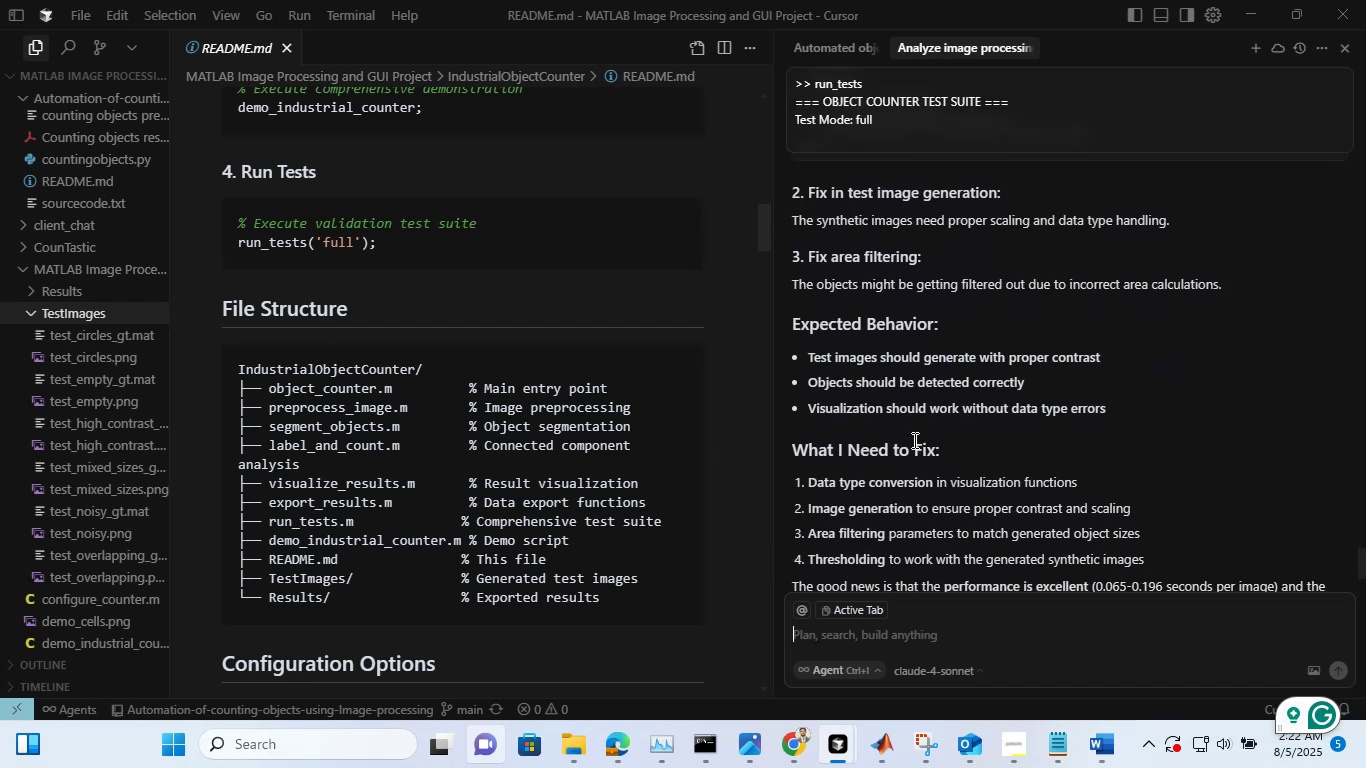 
scroll: coordinate [913, 440], scroll_direction: down, amount: 4.0
 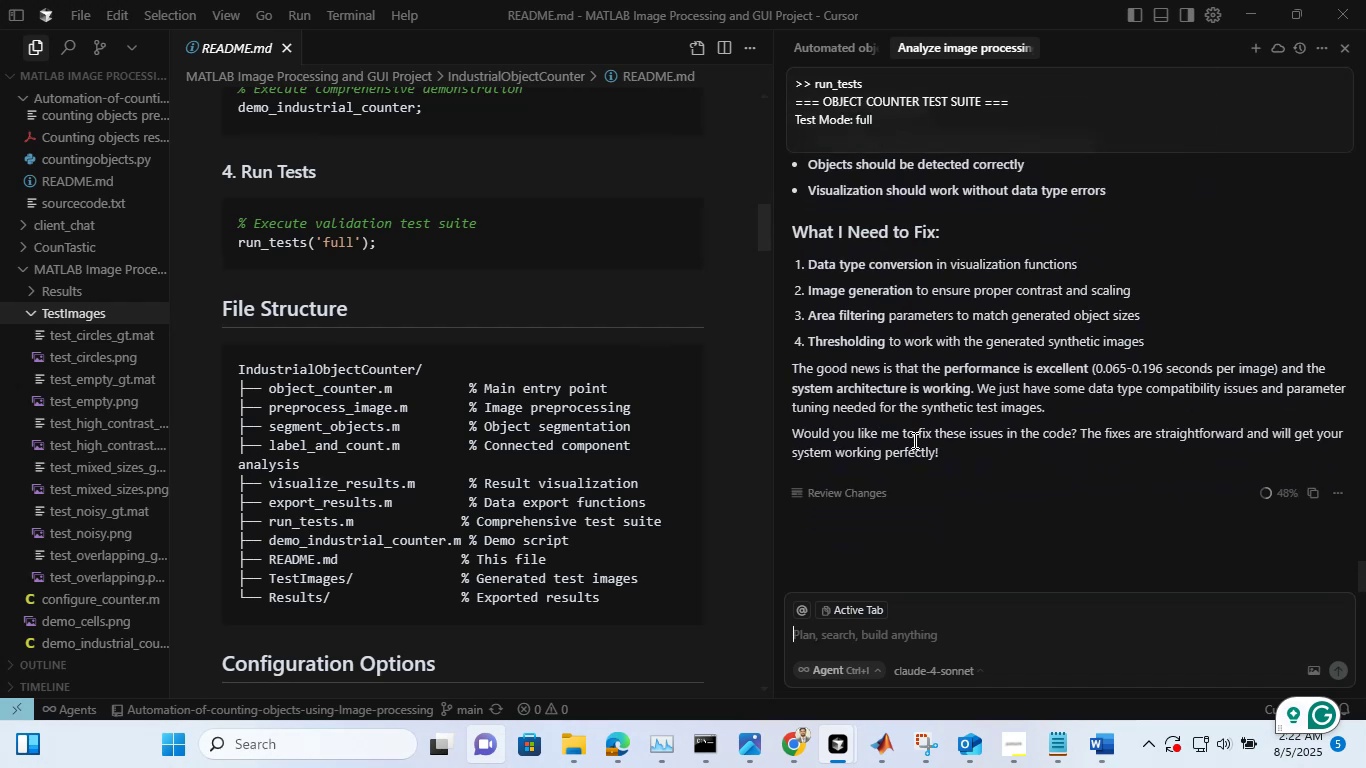 
scroll: coordinate [913, 440], scroll_direction: none, amount: 0.0
 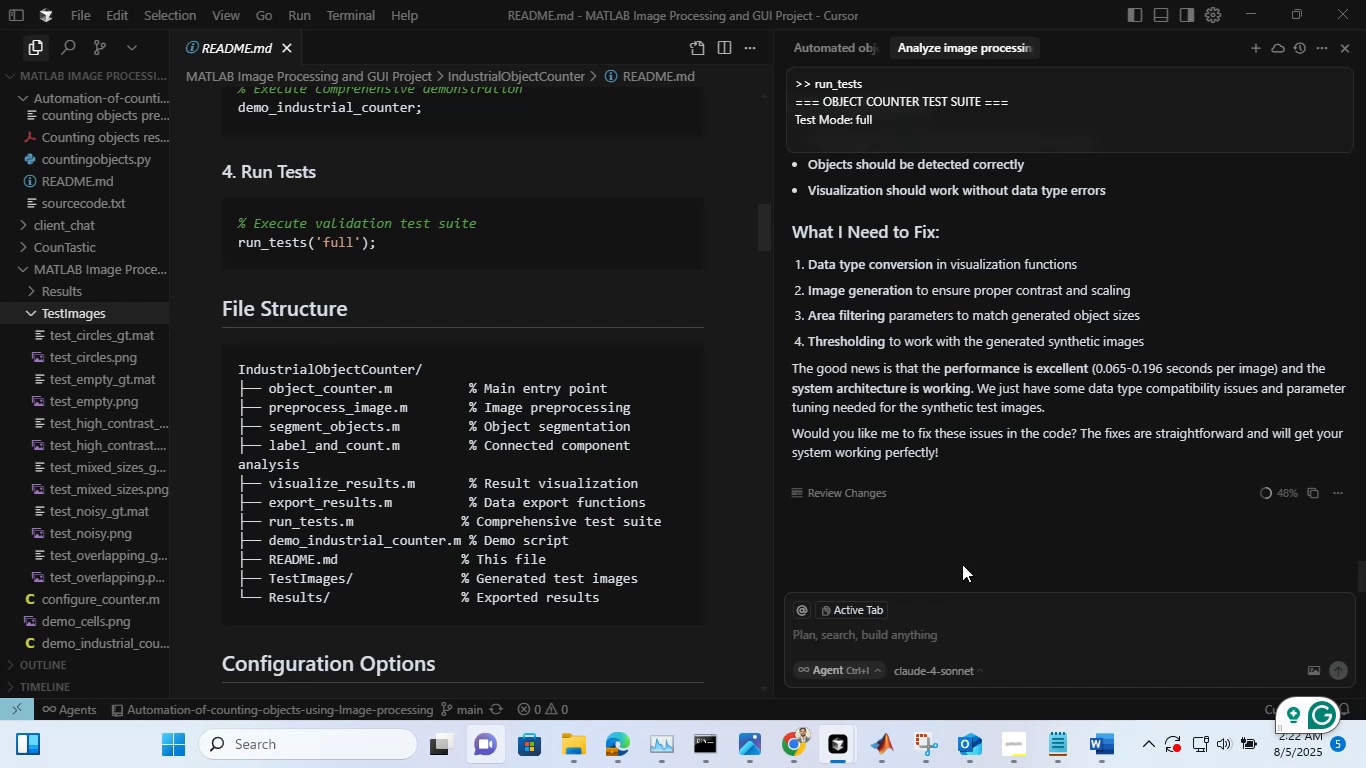 
wait(7.43)
 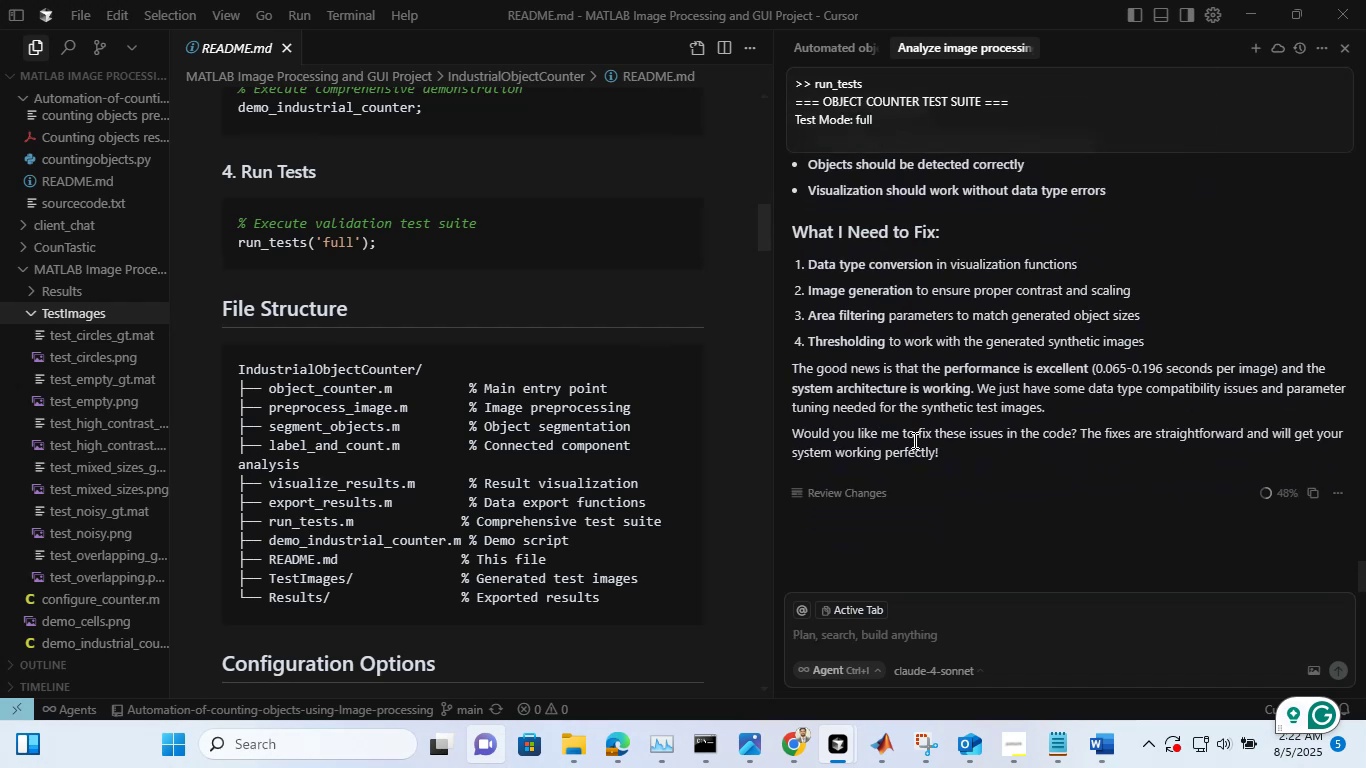 
left_click([920, 639])
 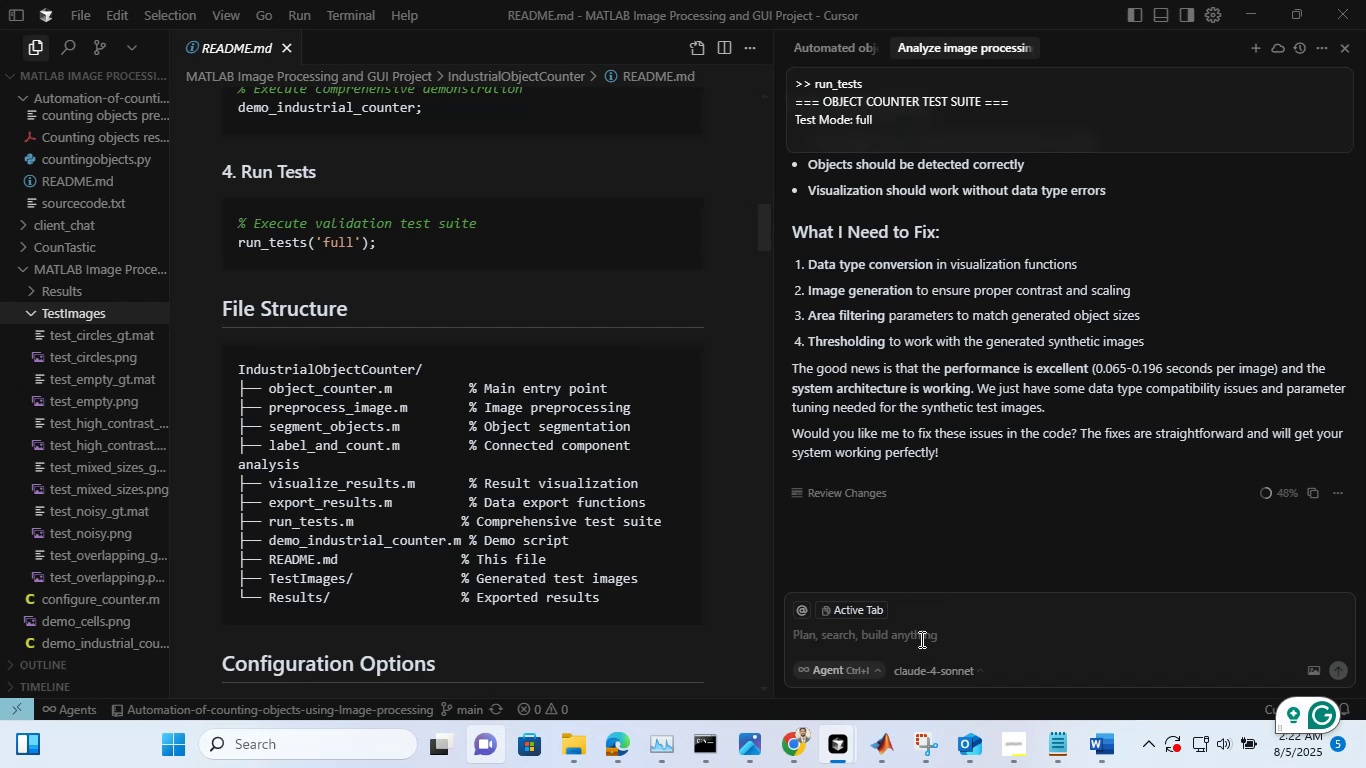 
type(yes fu)
key(Backspace)
type(ix these issues)
 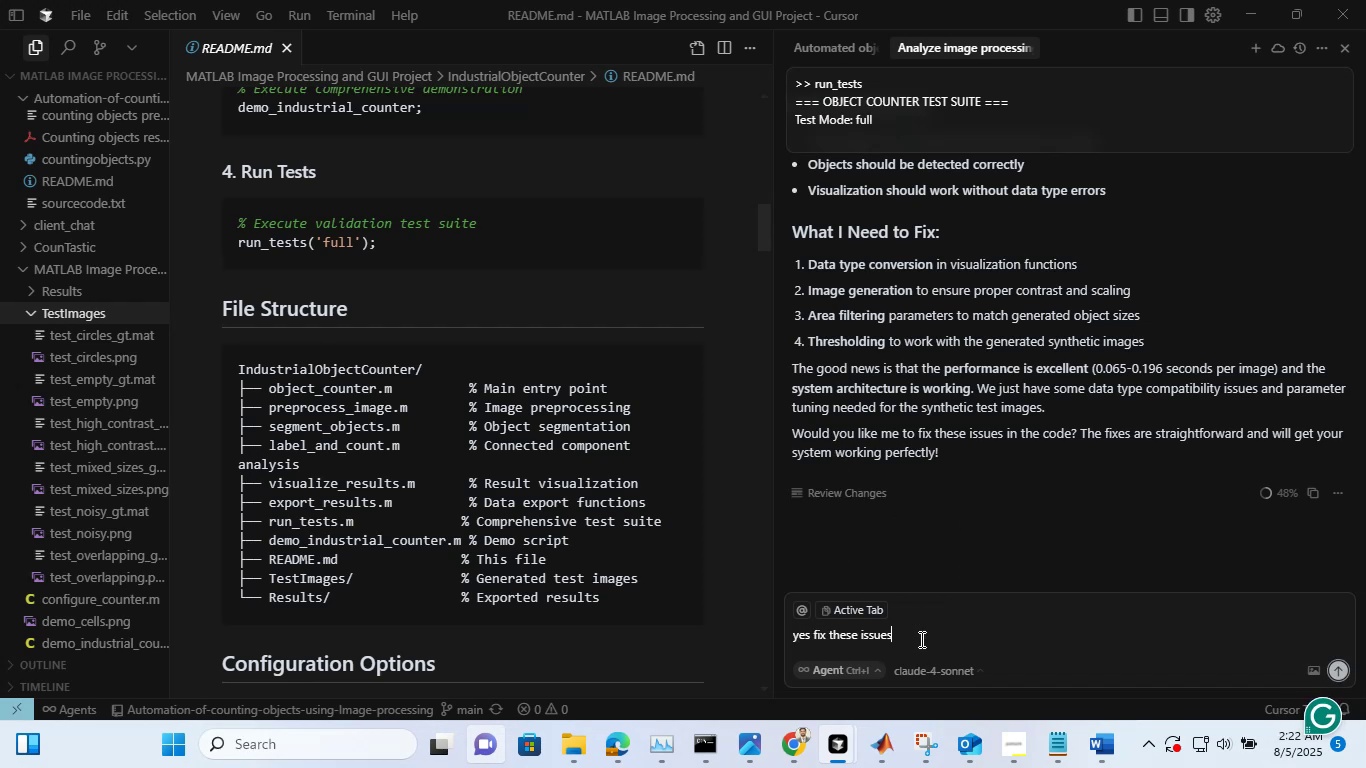 
key(Enter)
 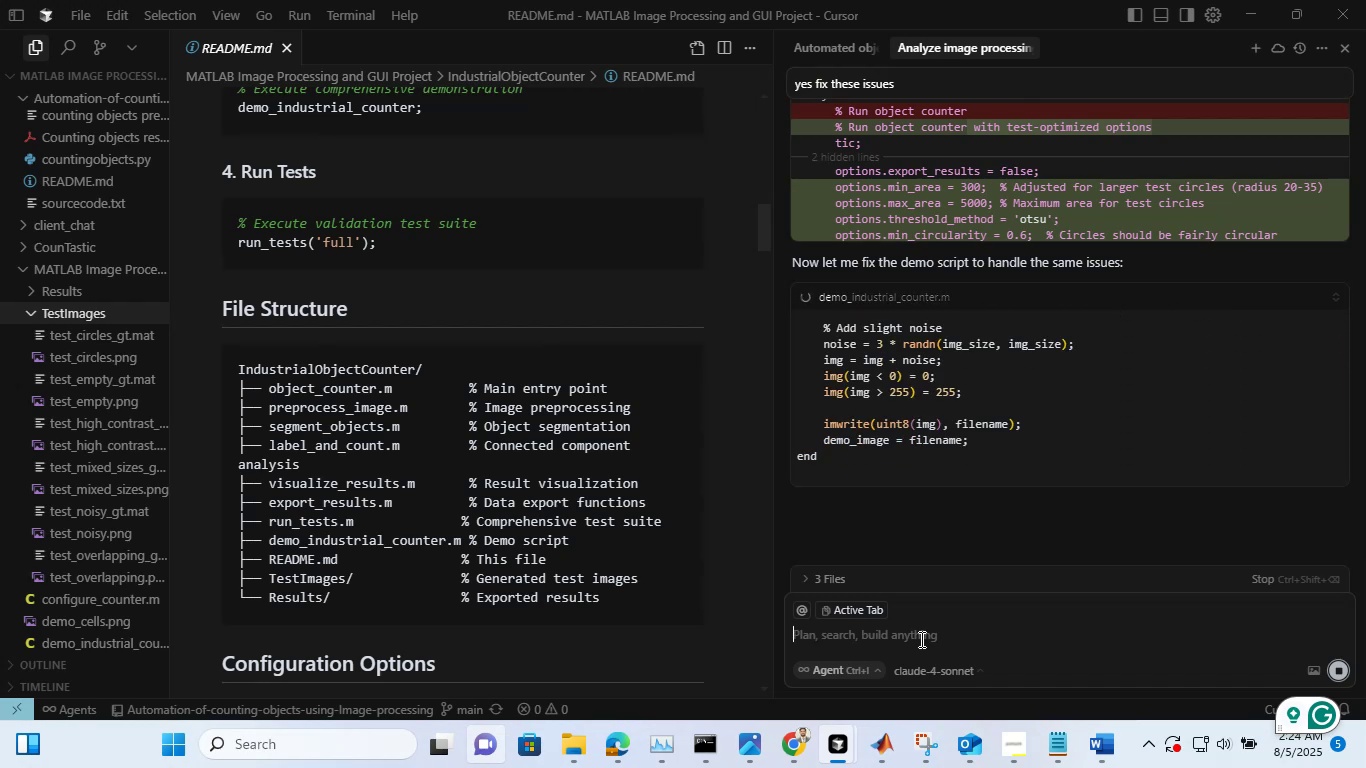 
wait(139.53)
 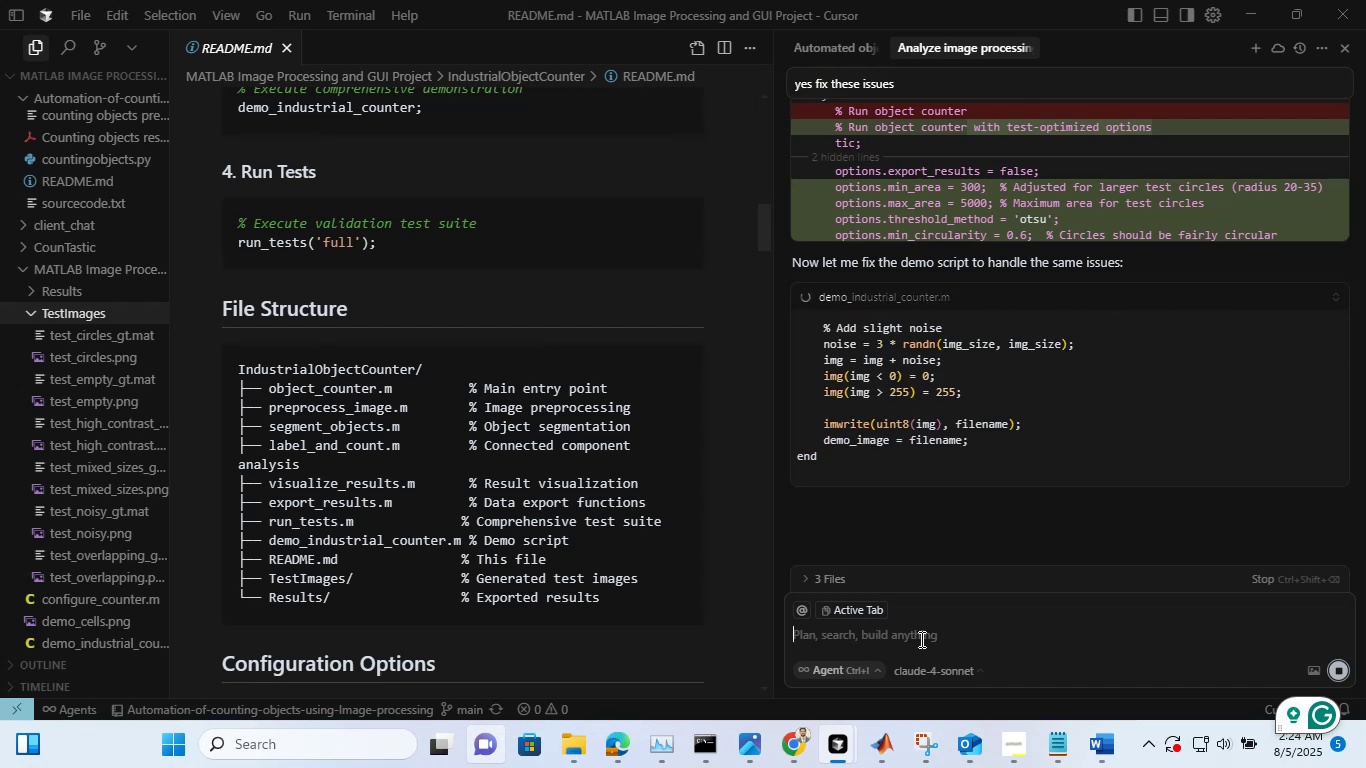 
left_click([621, 751])
 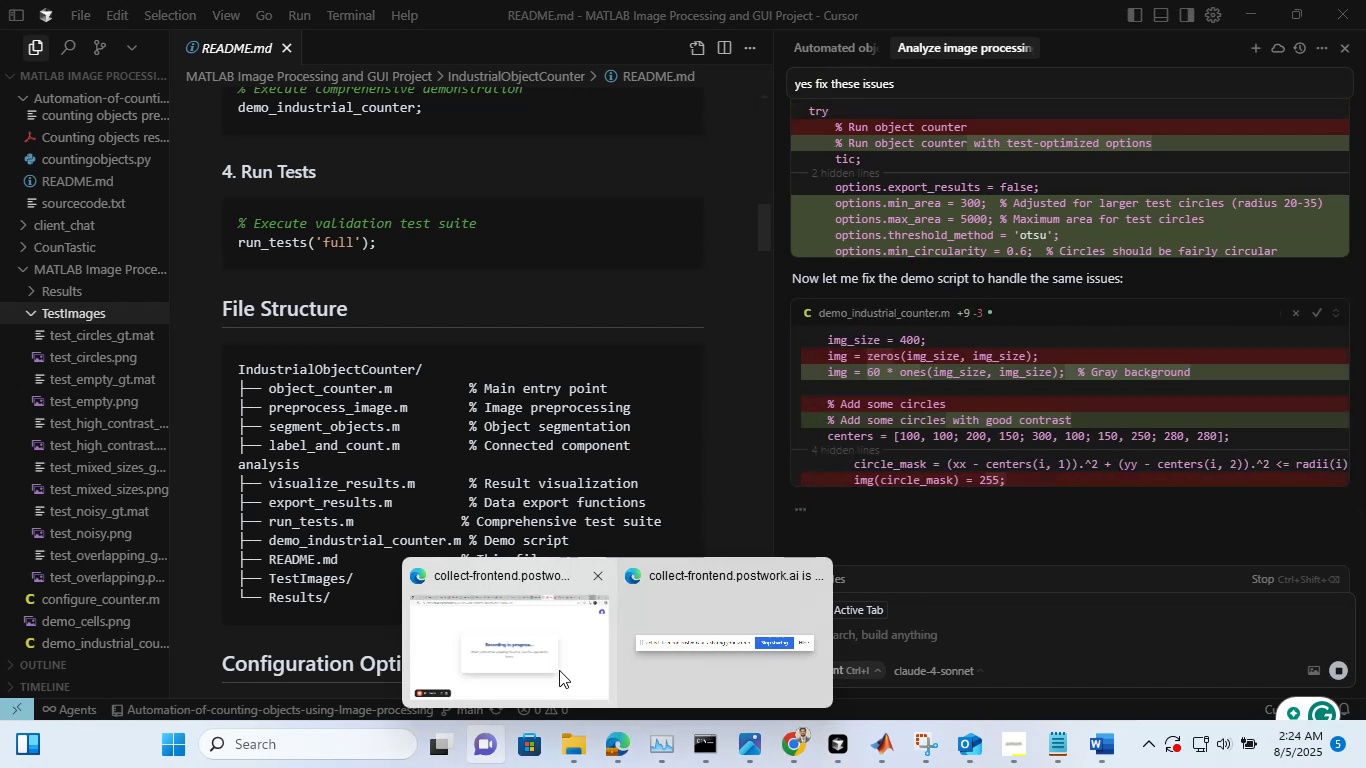 
left_click([559, 670])
 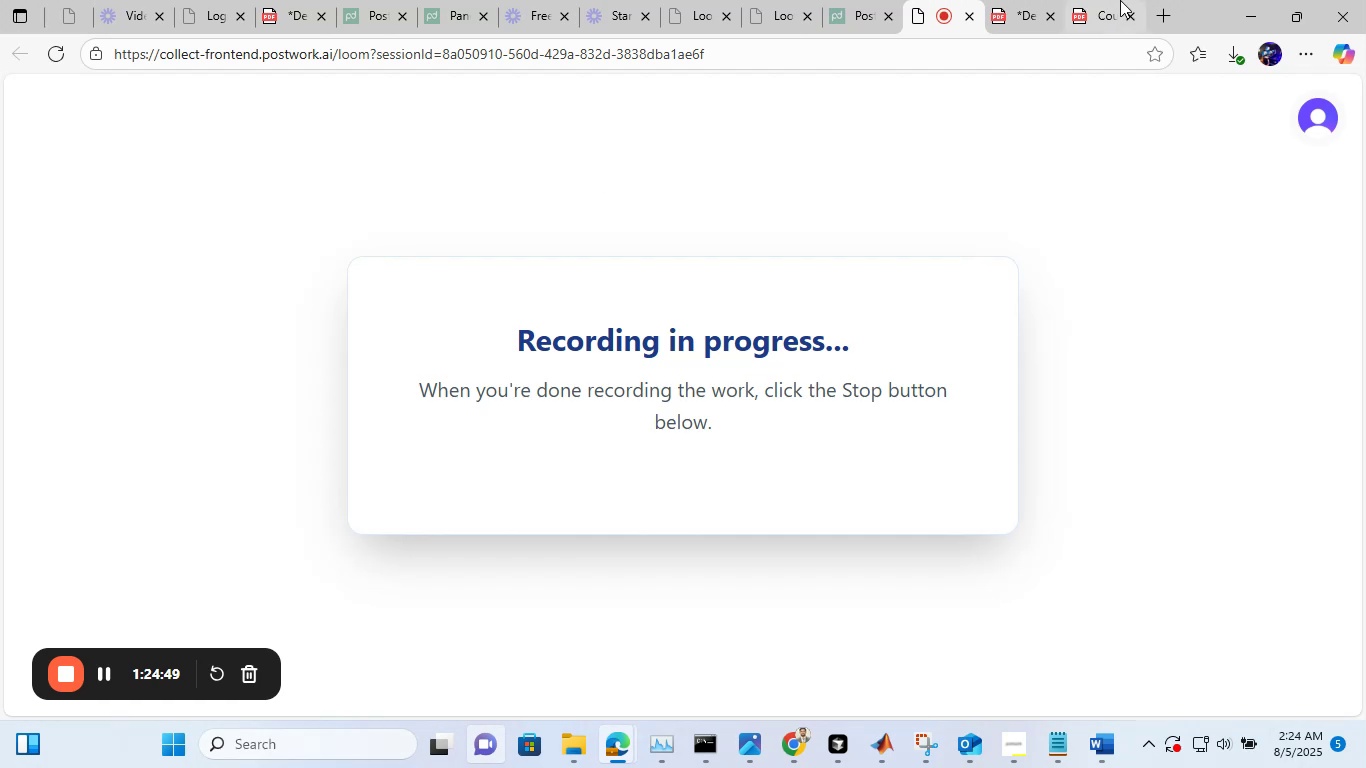 
left_click([1262, 0])
 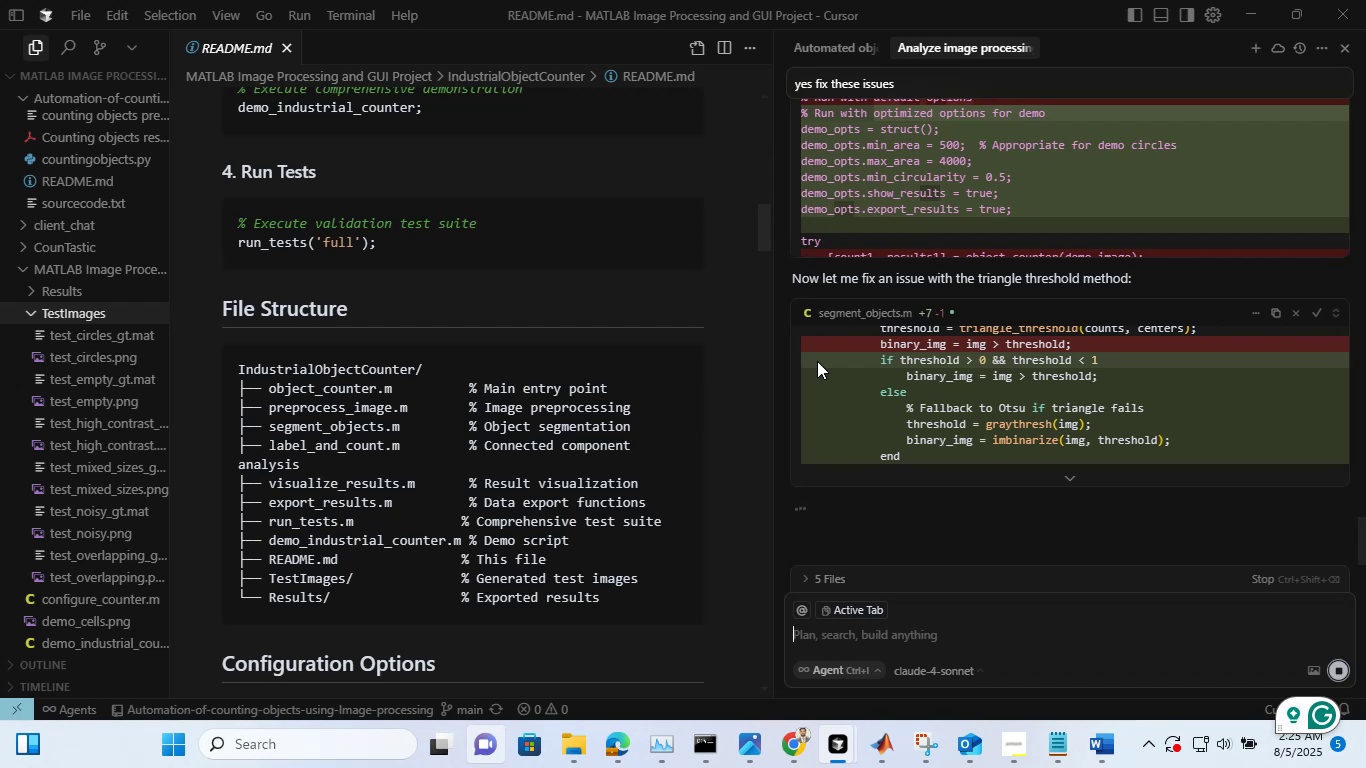 
wait(26.34)
 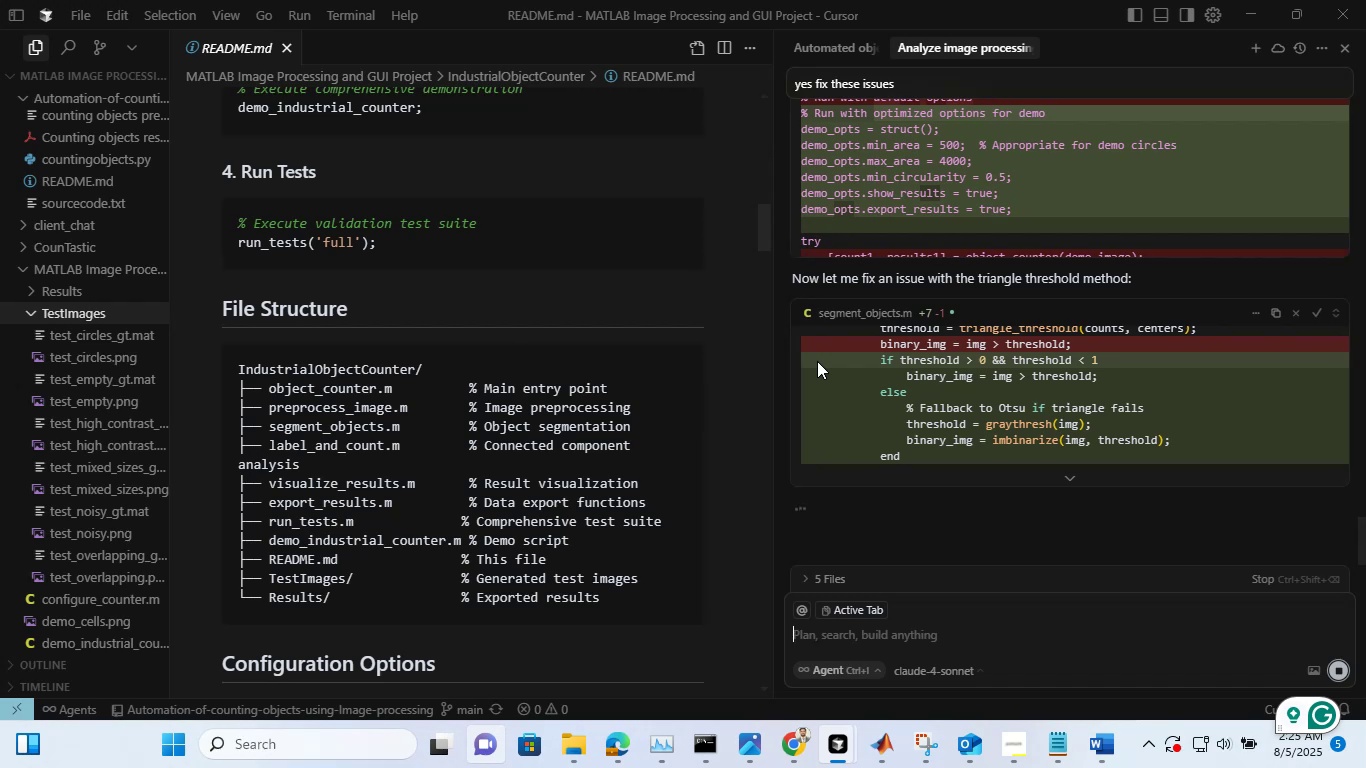 
scroll: coordinate [435, 340], scroll_direction: down, amount: 18.0
 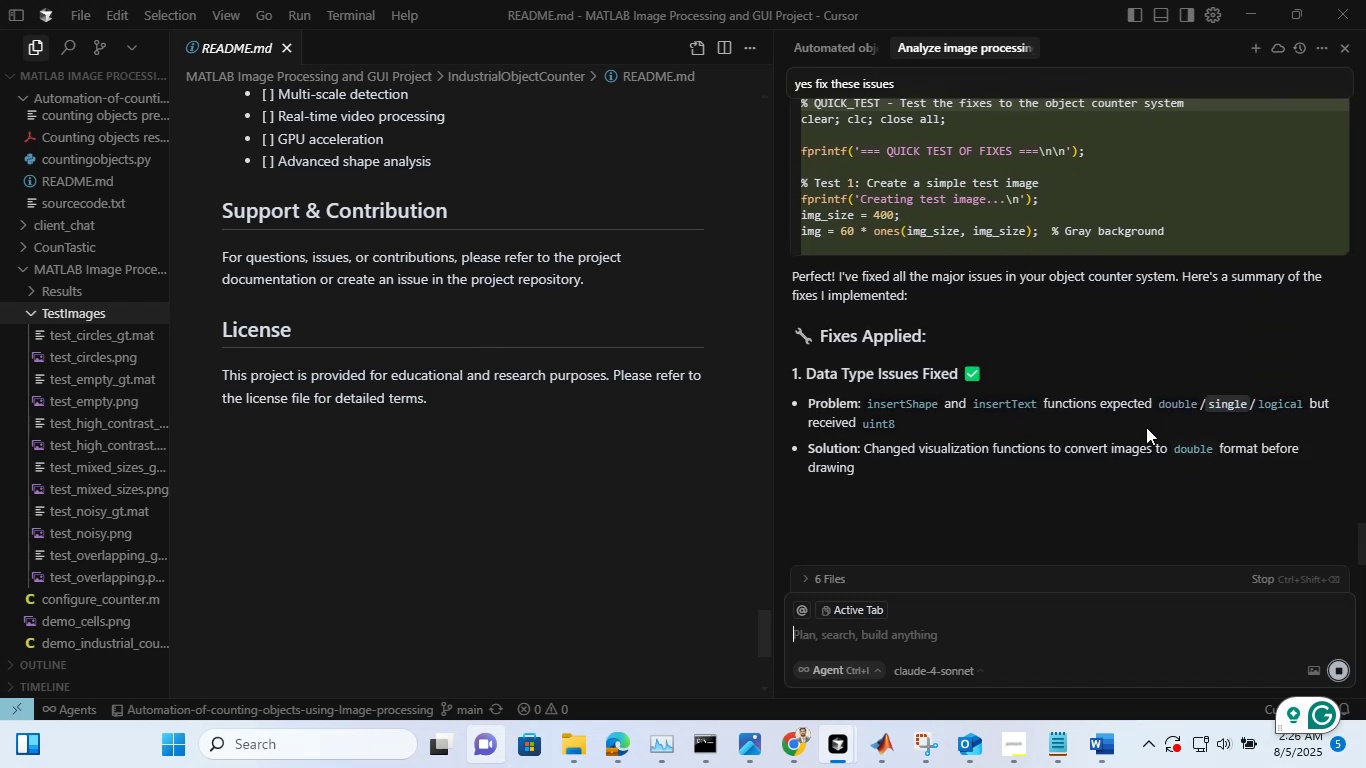 
wait(28.92)
 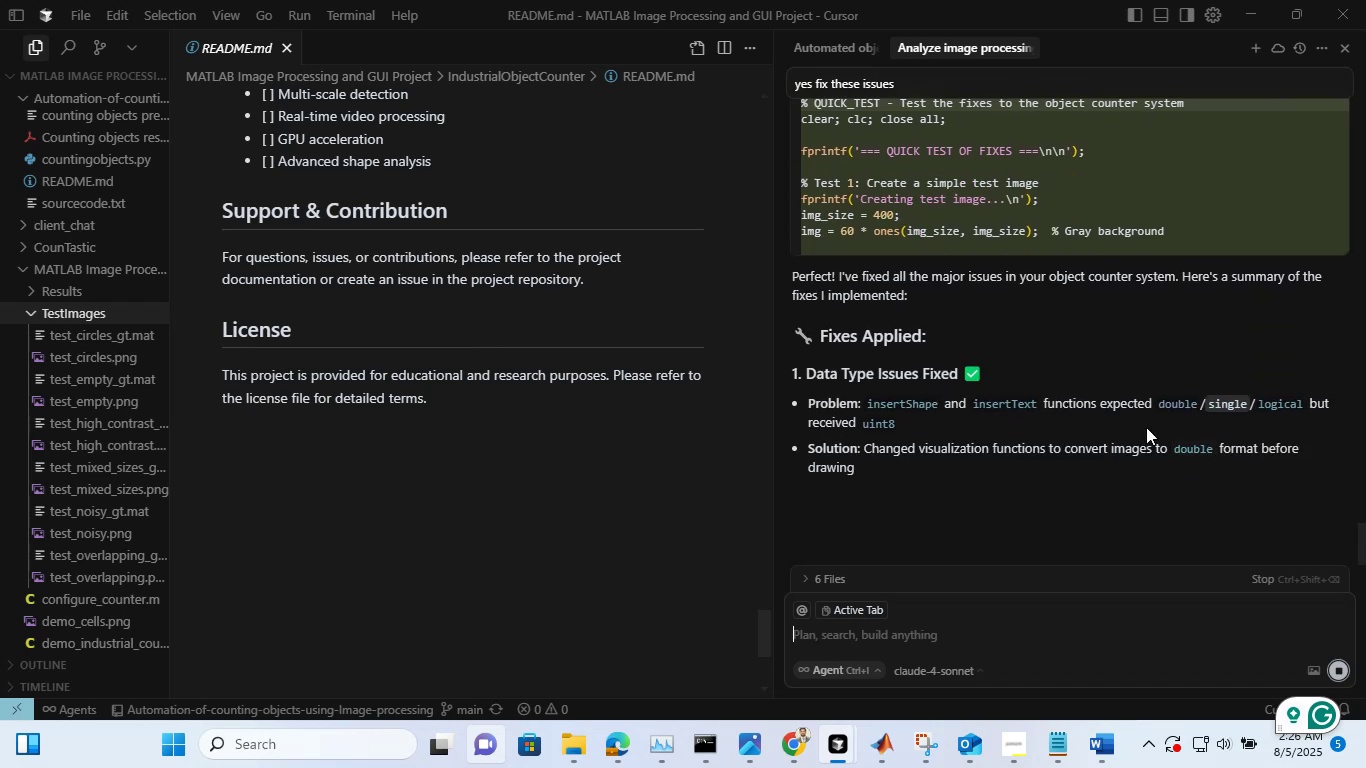 
scroll: coordinate [1146, 427], scroll_direction: up, amount: 2.0
 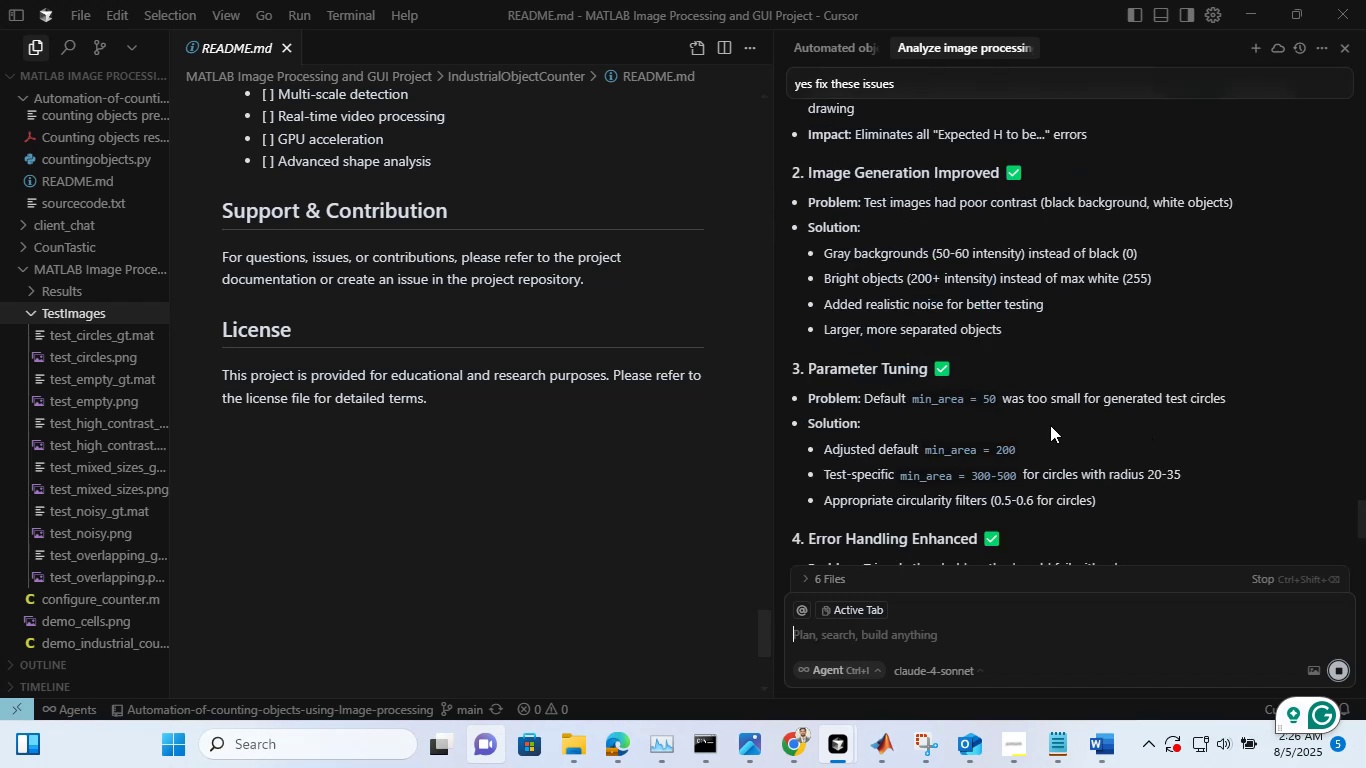 
scroll: coordinate [1050, 425], scroll_direction: none, amount: 0.0
 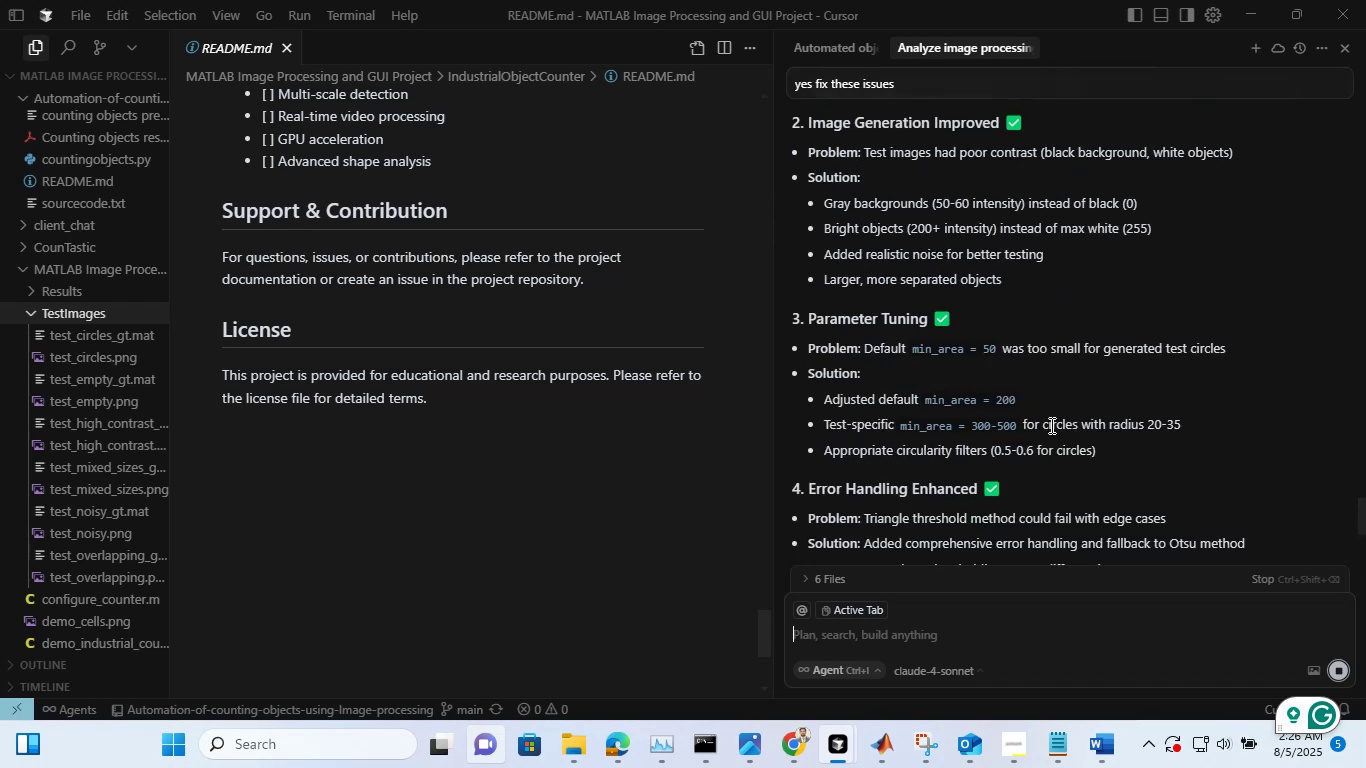 
scroll: coordinate [1050, 425], scroll_direction: down, amount: 22.0
 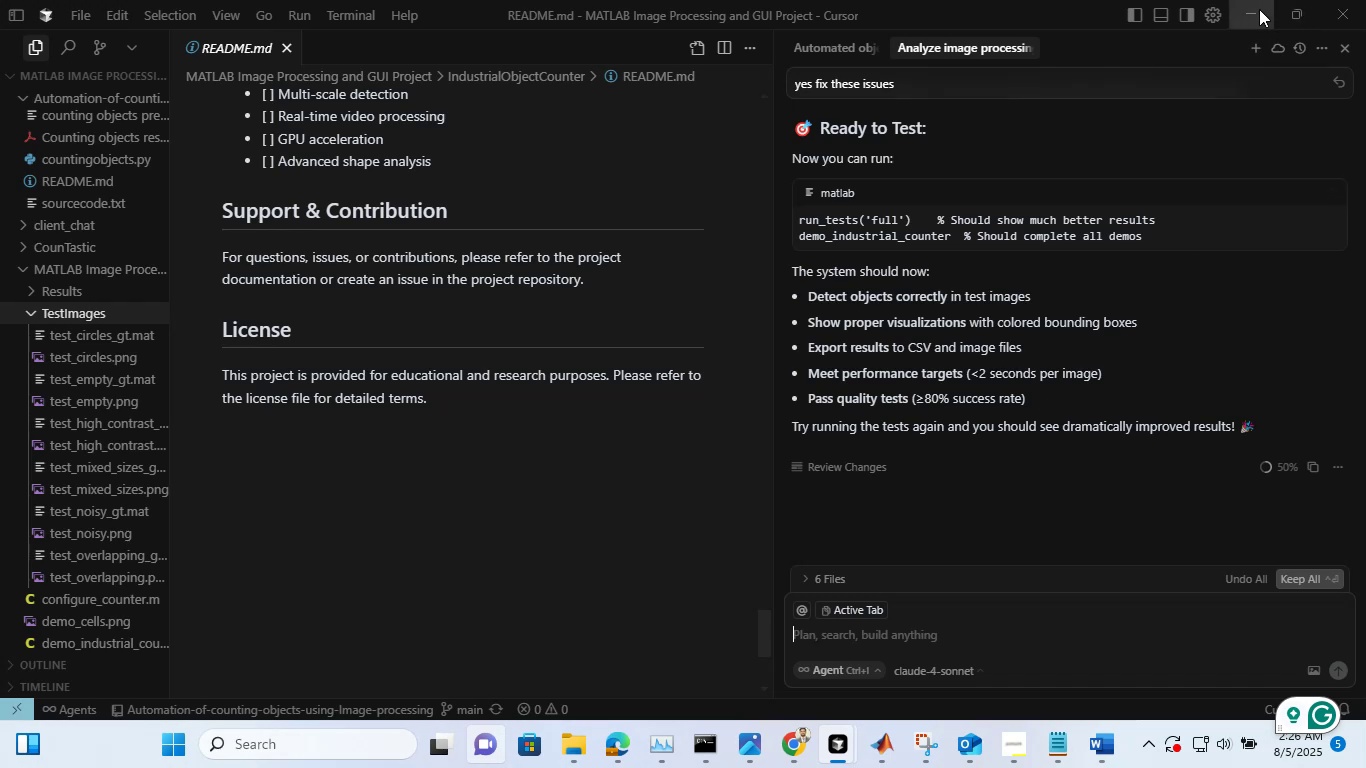 
wait(5.08)
 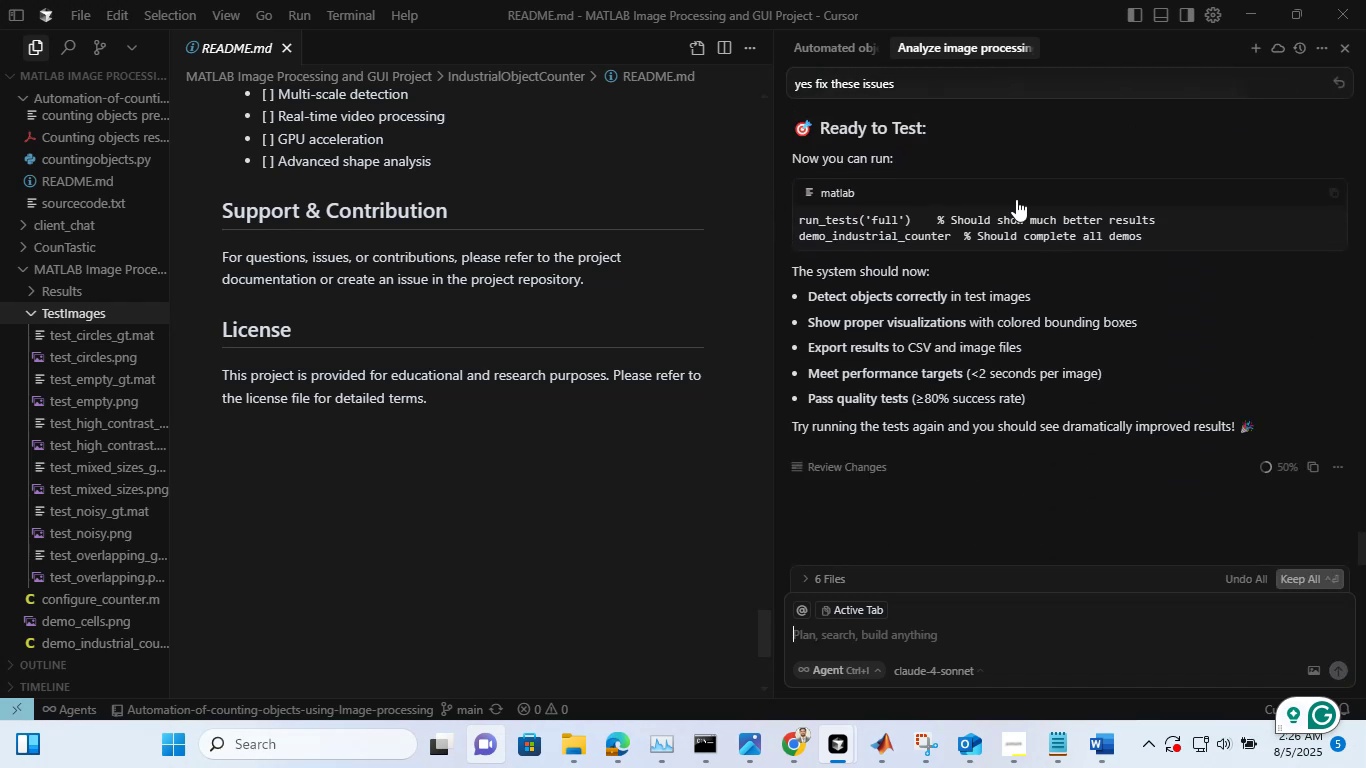 
left_click([1259, 9])
 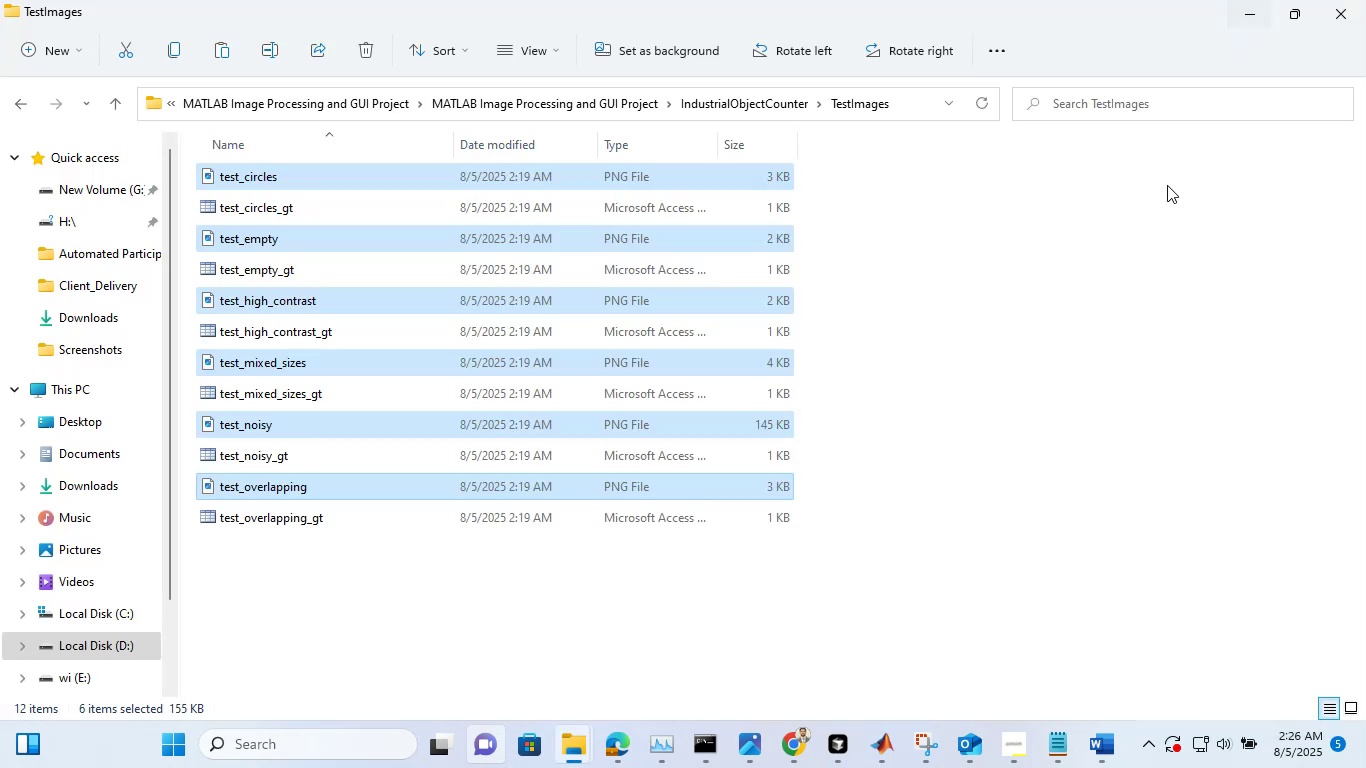 
left_click([1169, 209])
 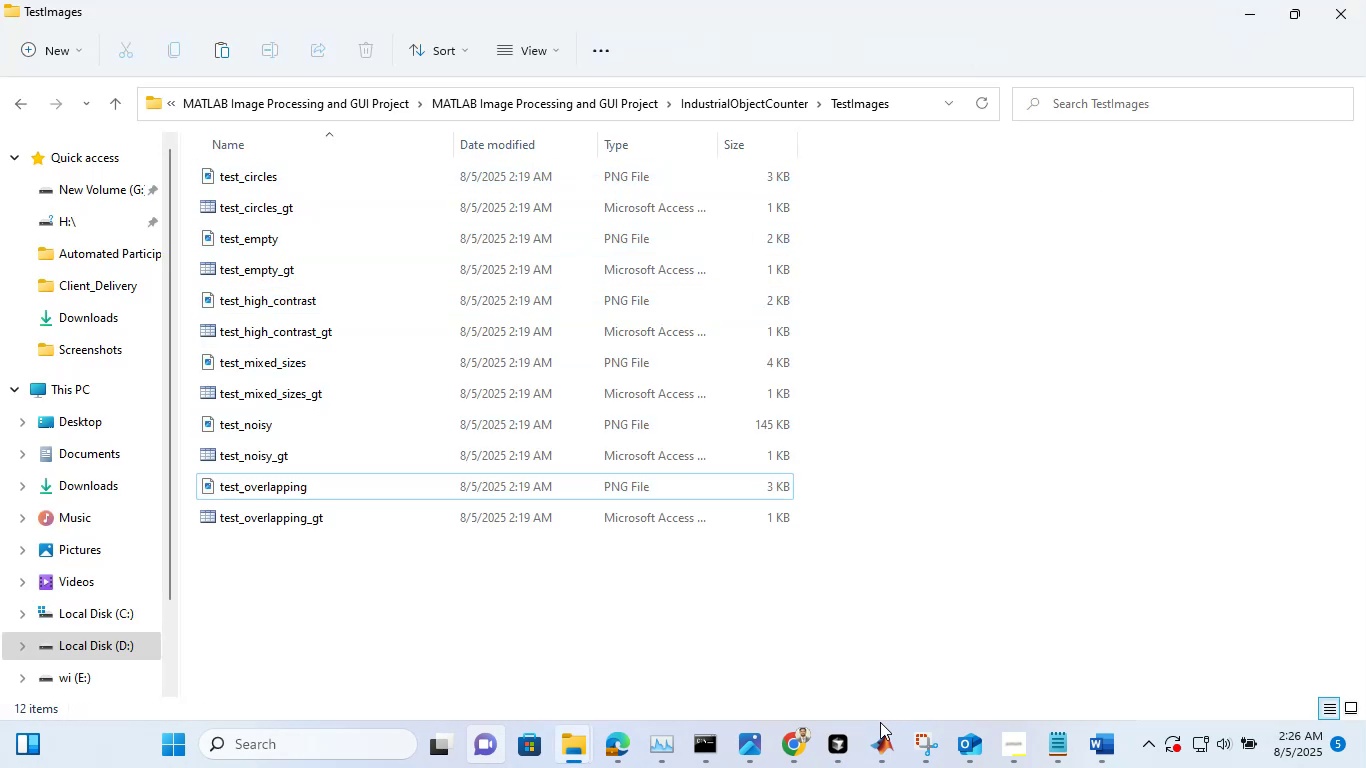 
left_click([879, 736])
 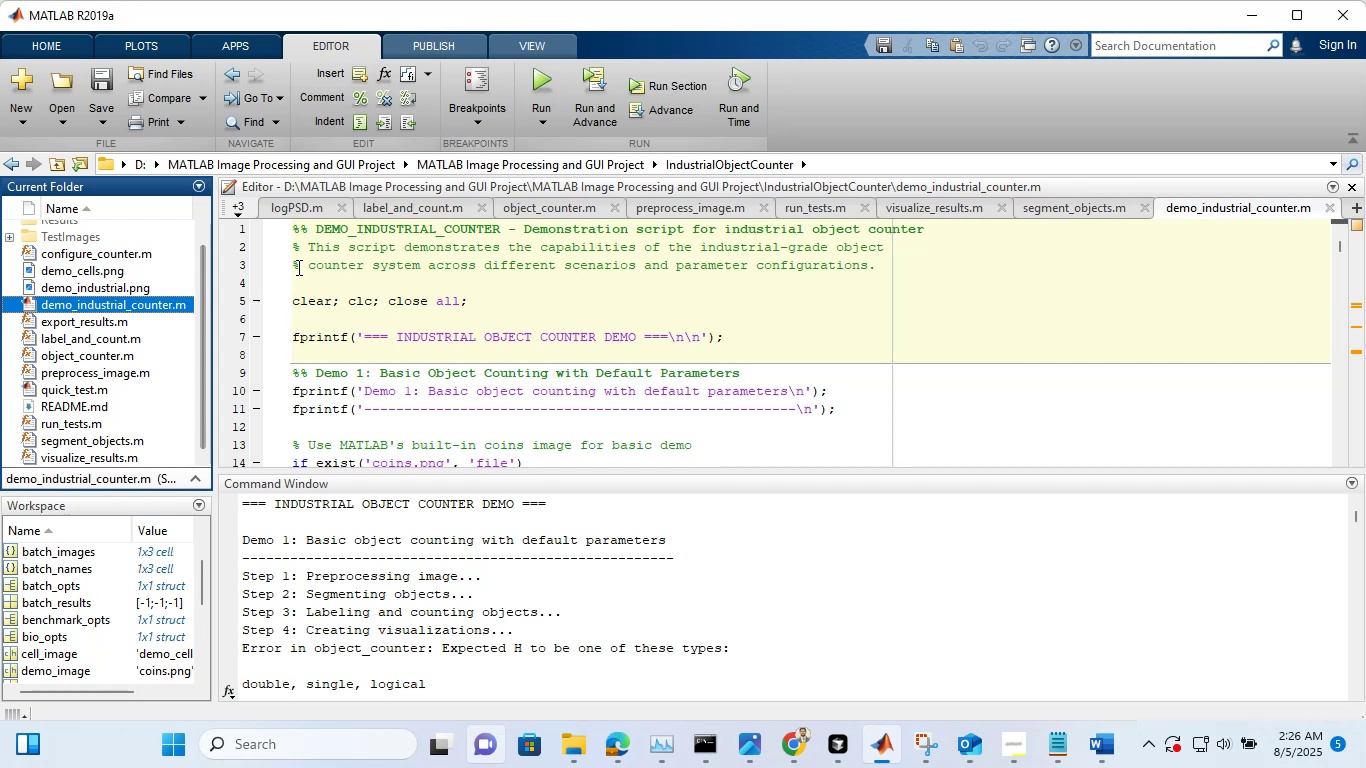 
wait(5.9)
 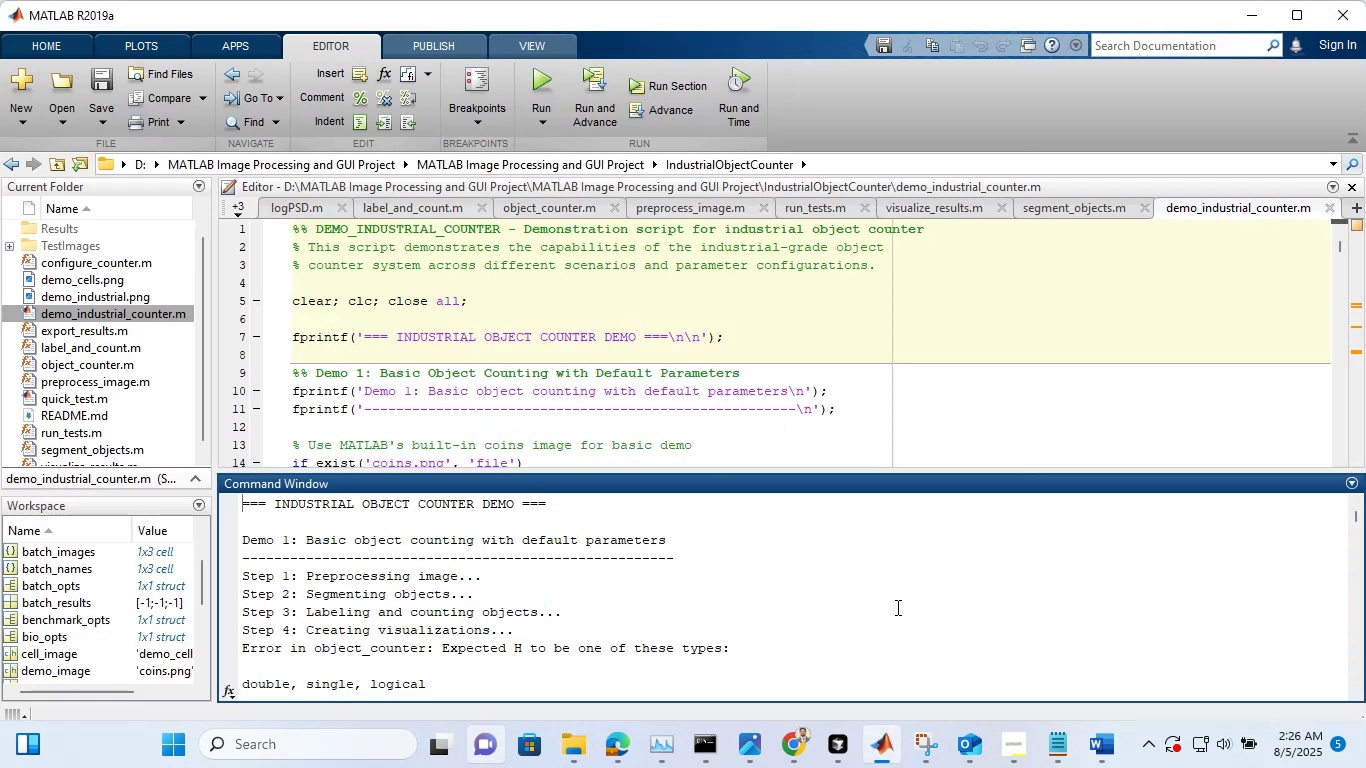 
double_click([85, 390])
 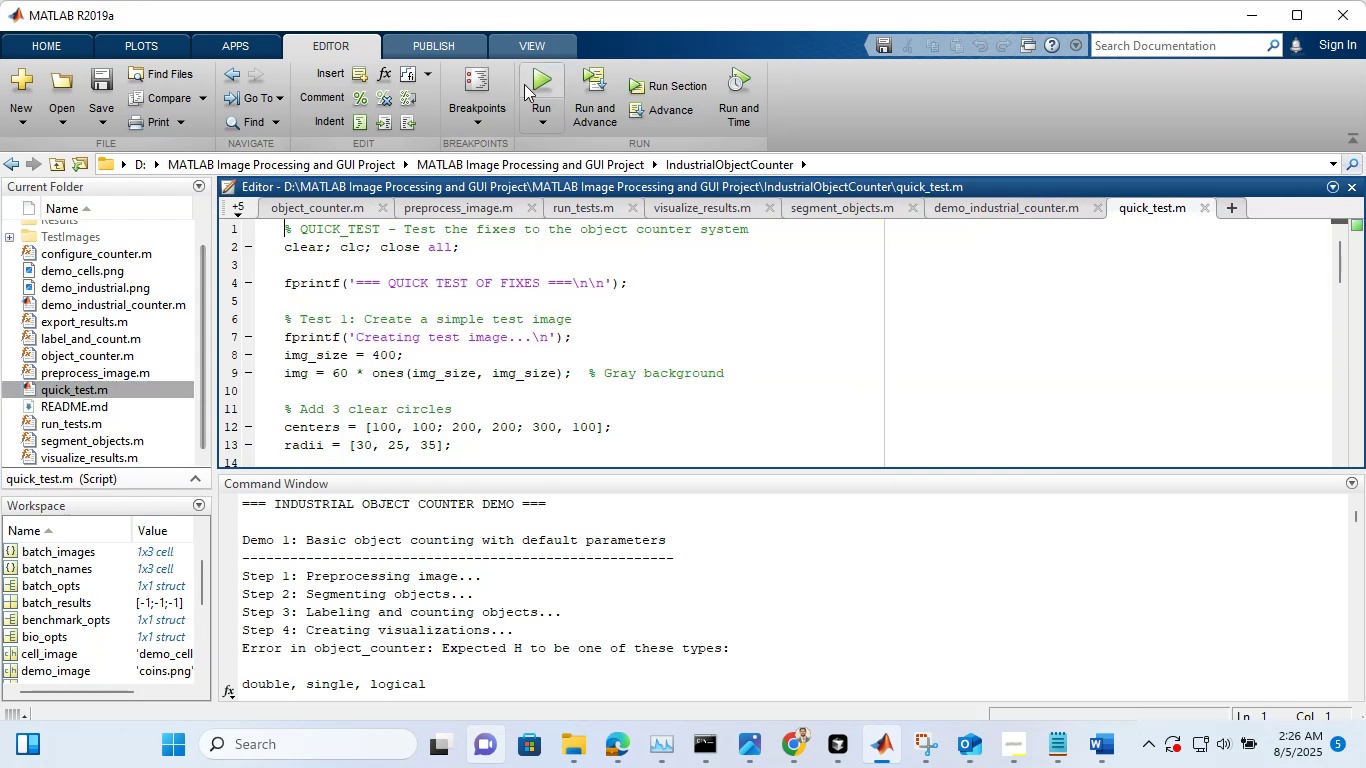 
left_click([529, 82])
 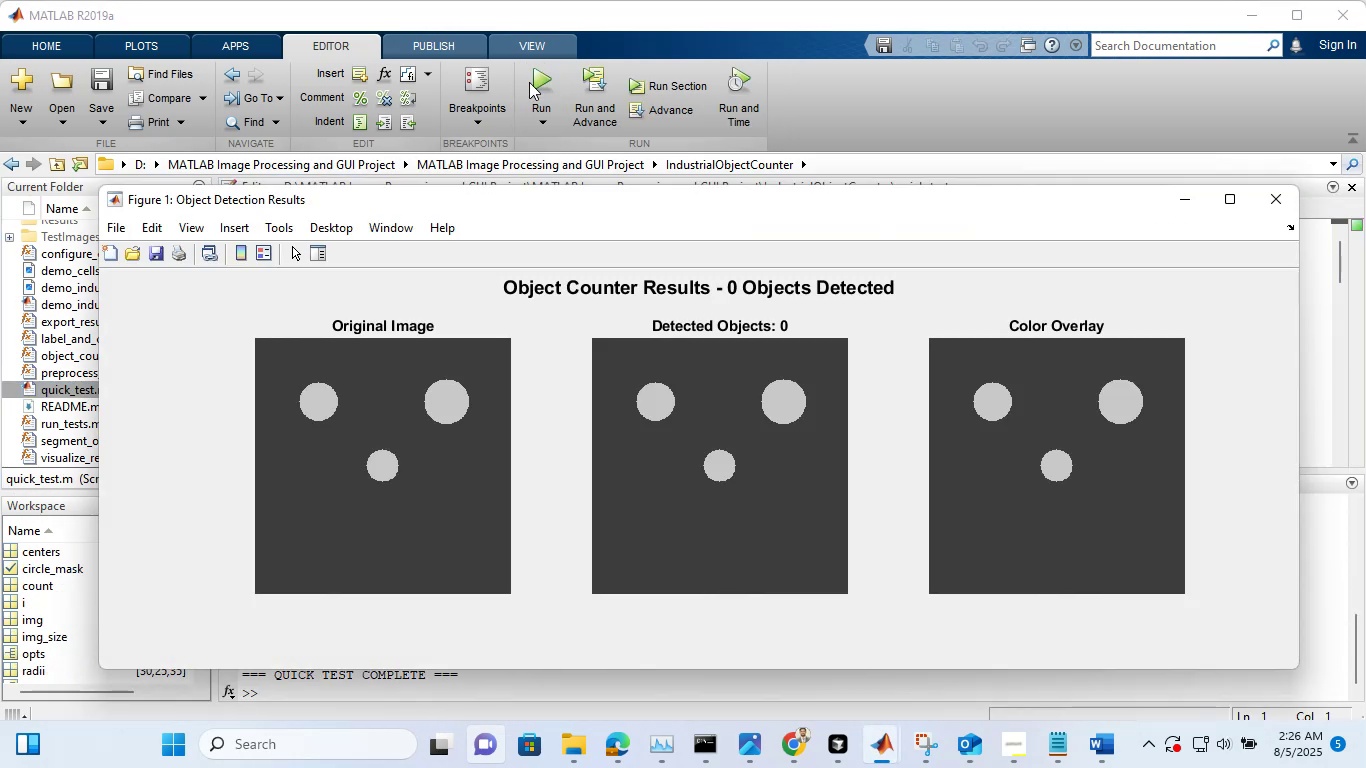 
wait(9.58)
 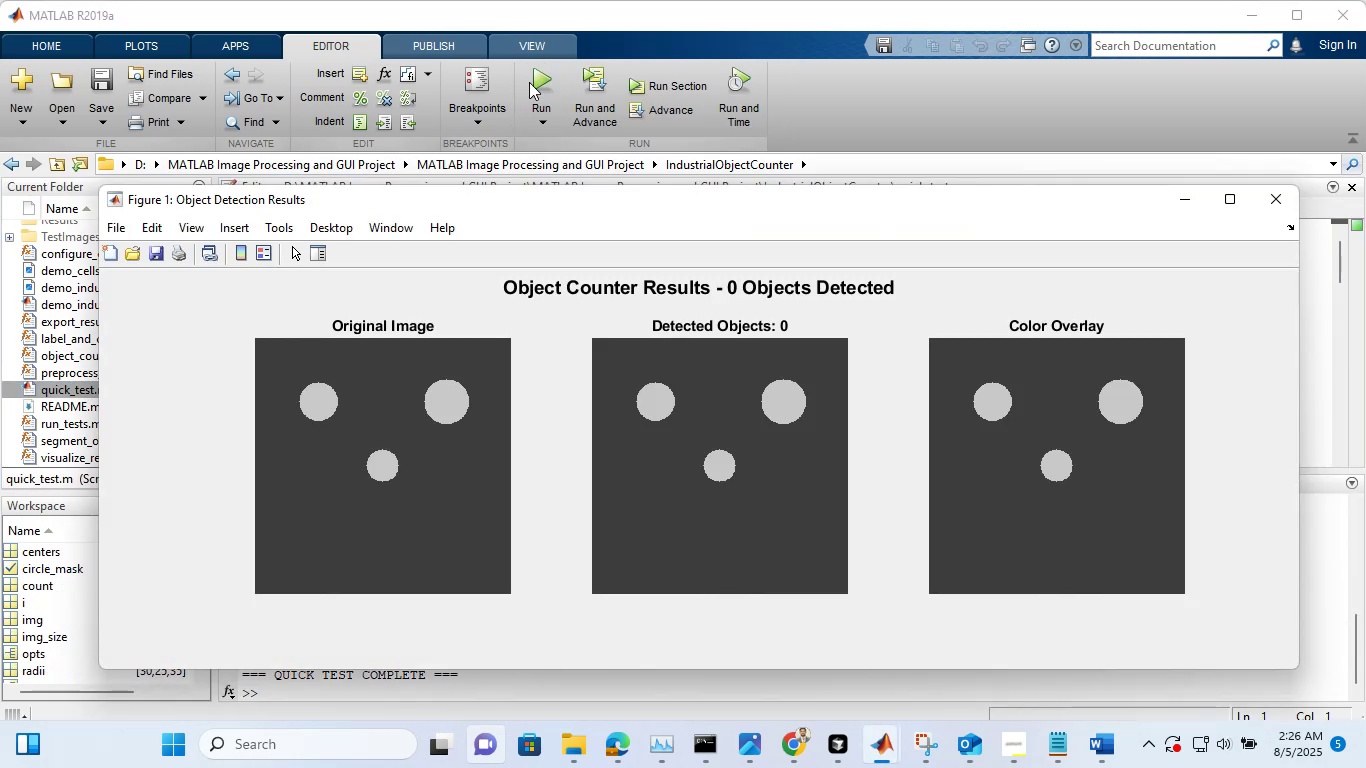 
left_click([1284, 193])
 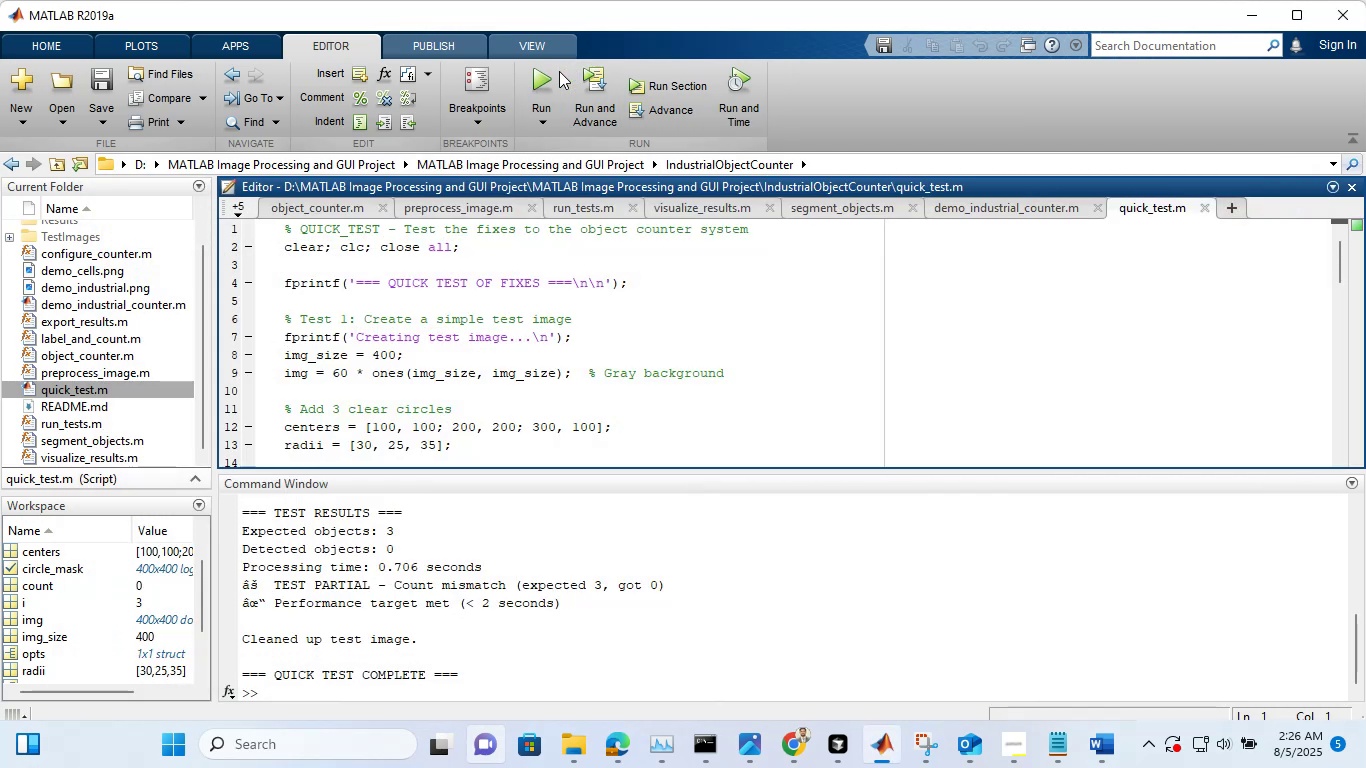 
left_click([551, 71])
 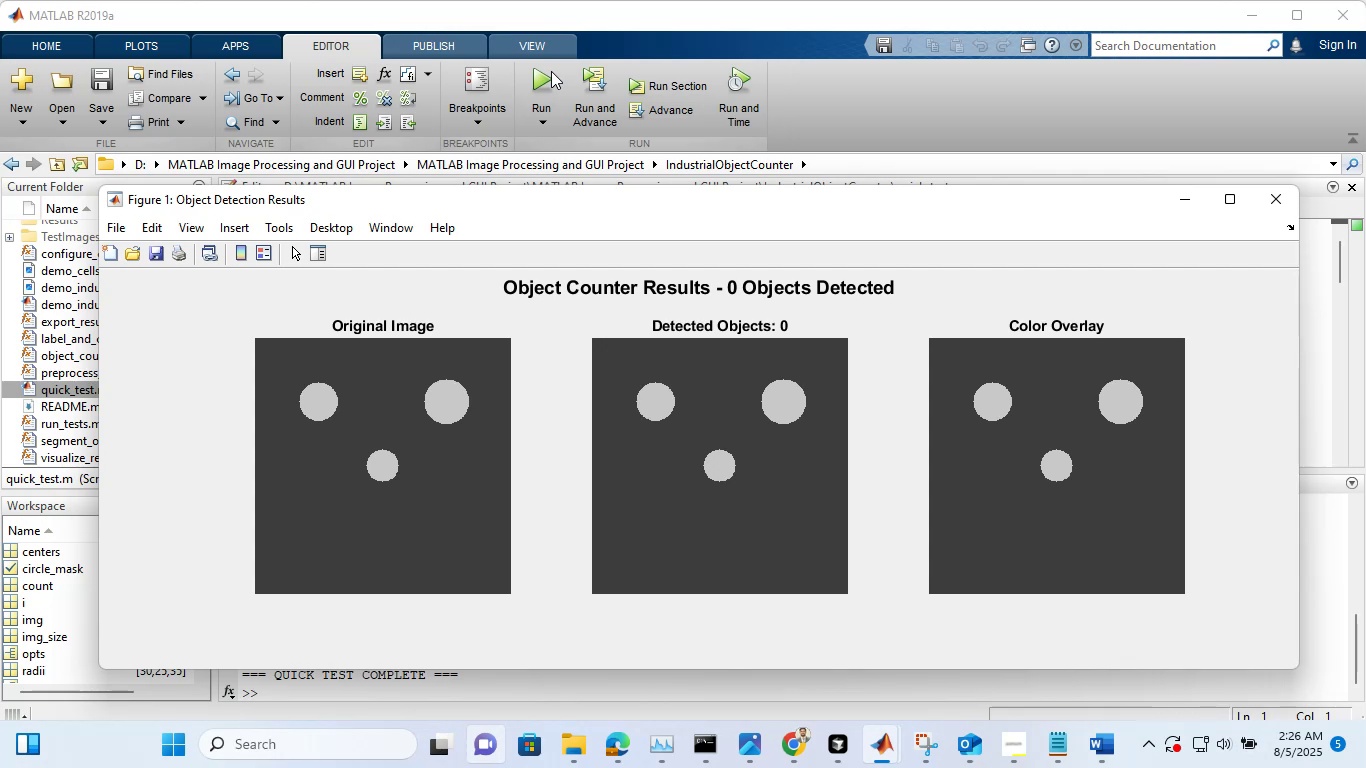 
wait(10.77)
 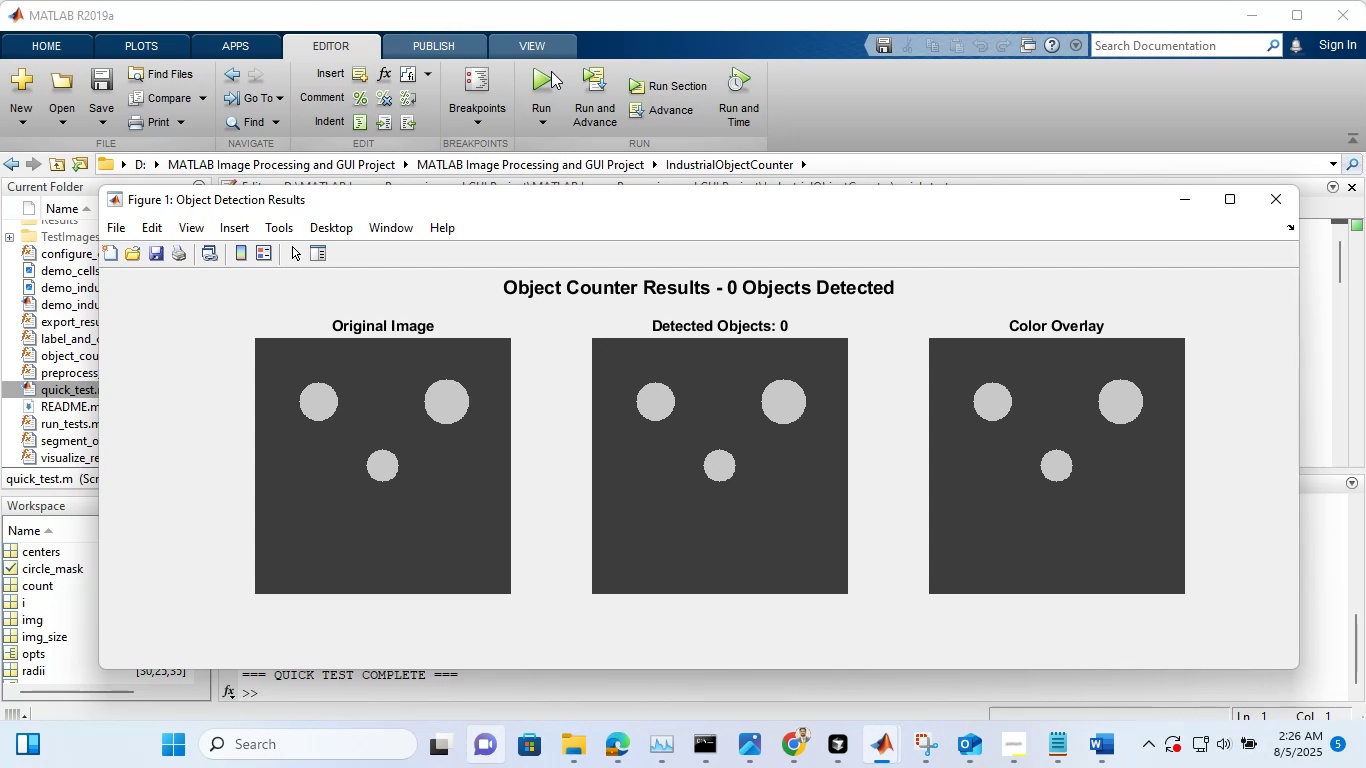 
left_click([1263, 197])
 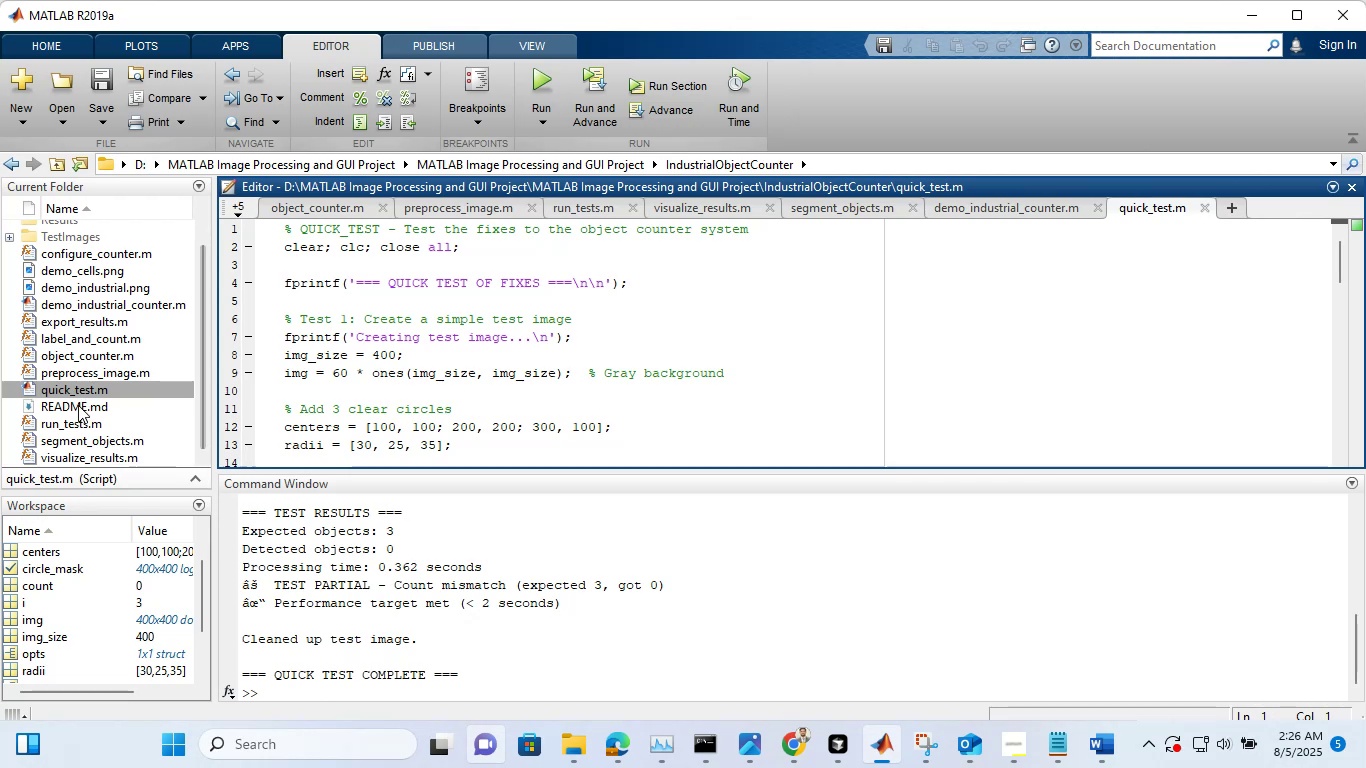 
wait(5.19)
 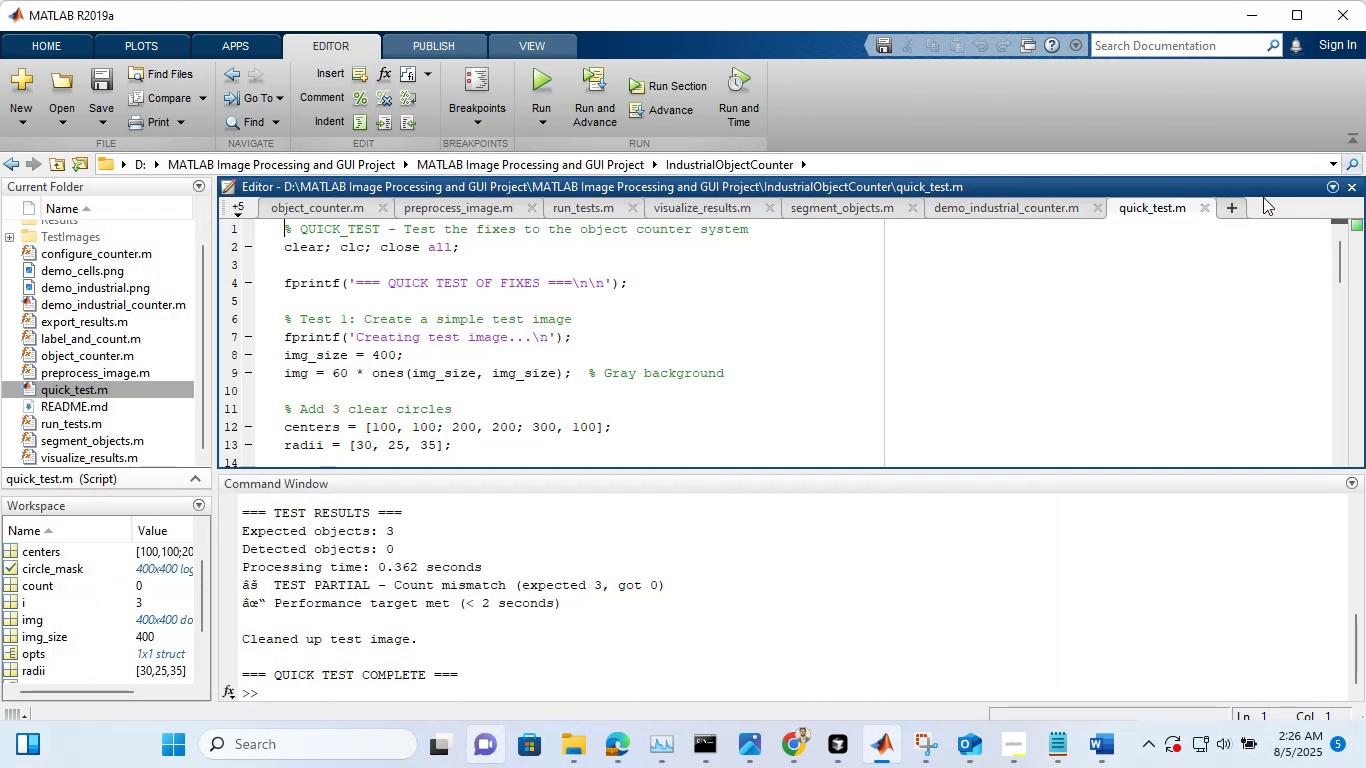 
double_click([76, 425])
 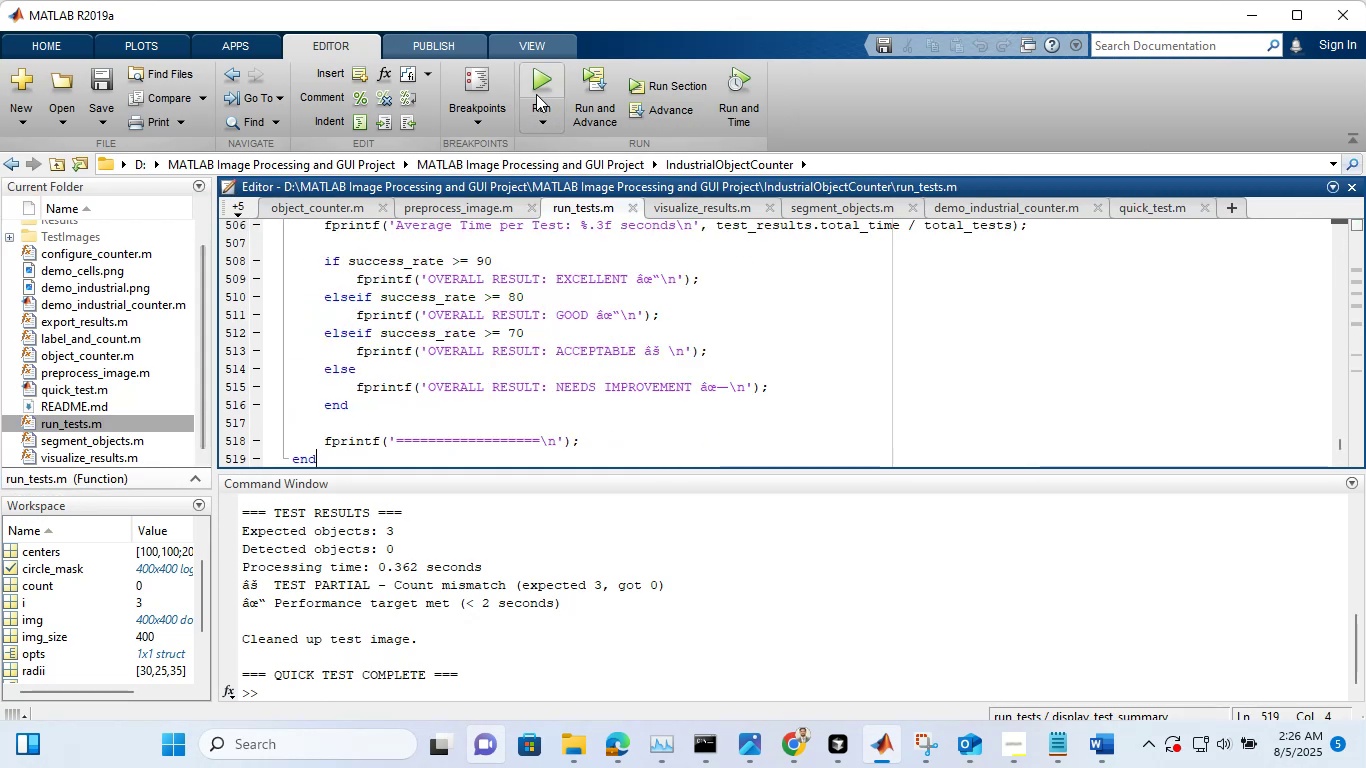 
left_click([536, 90])
 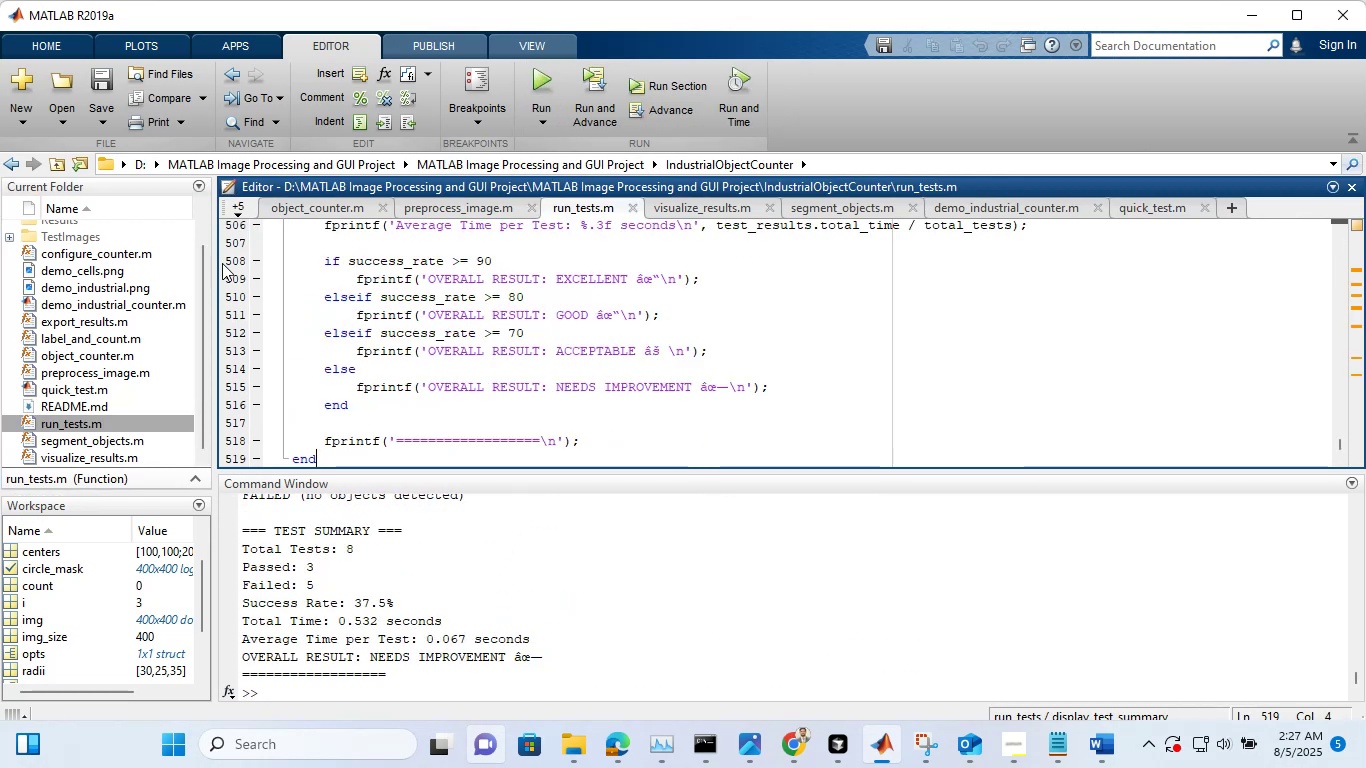 
wait(7.9)
 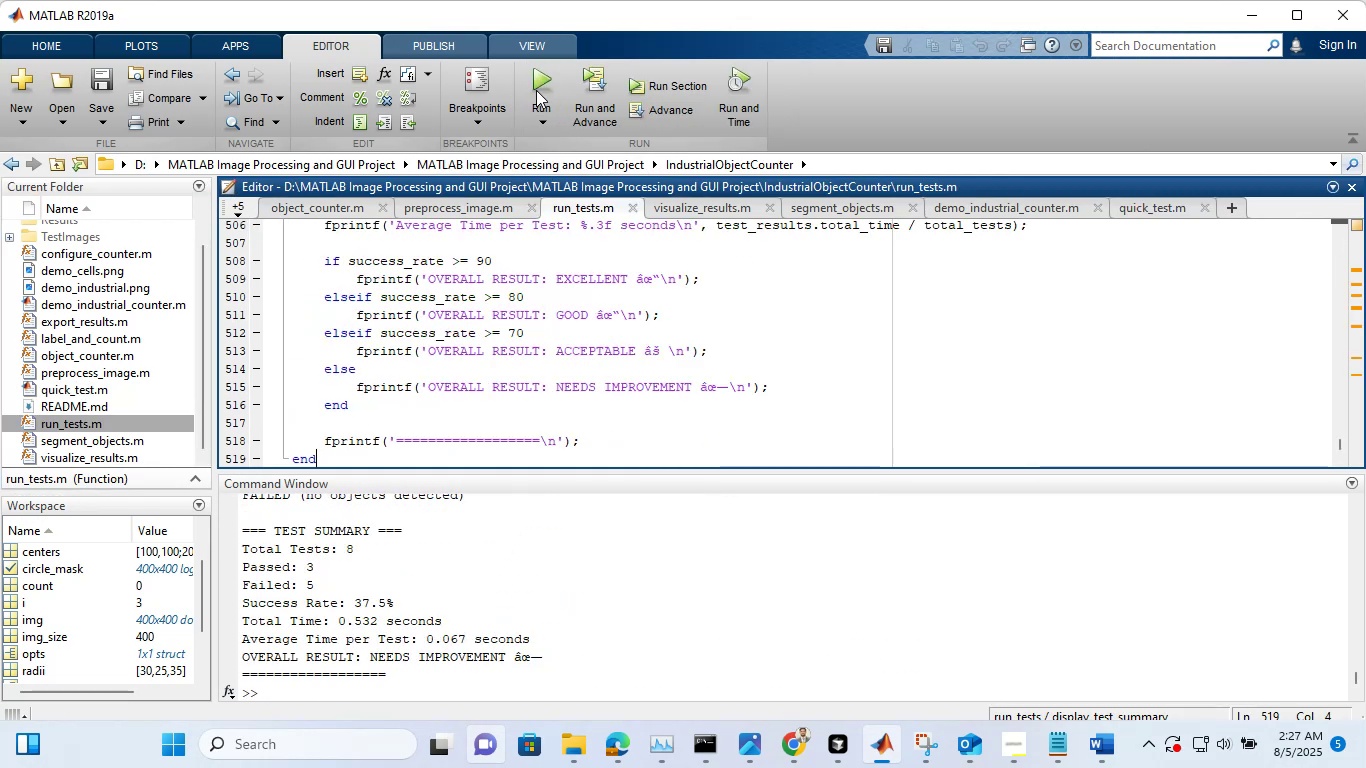 
double_click([81, 424])
 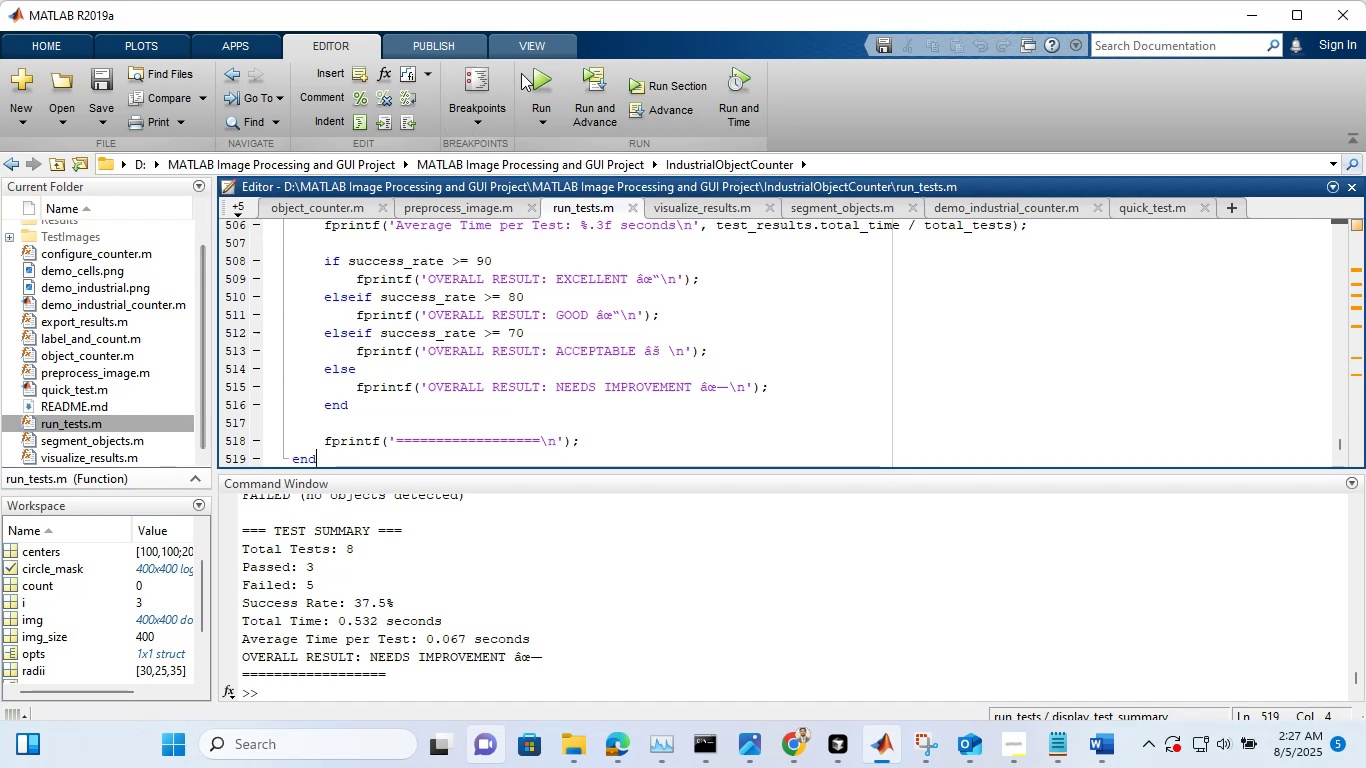 
left_click([531, 75])
 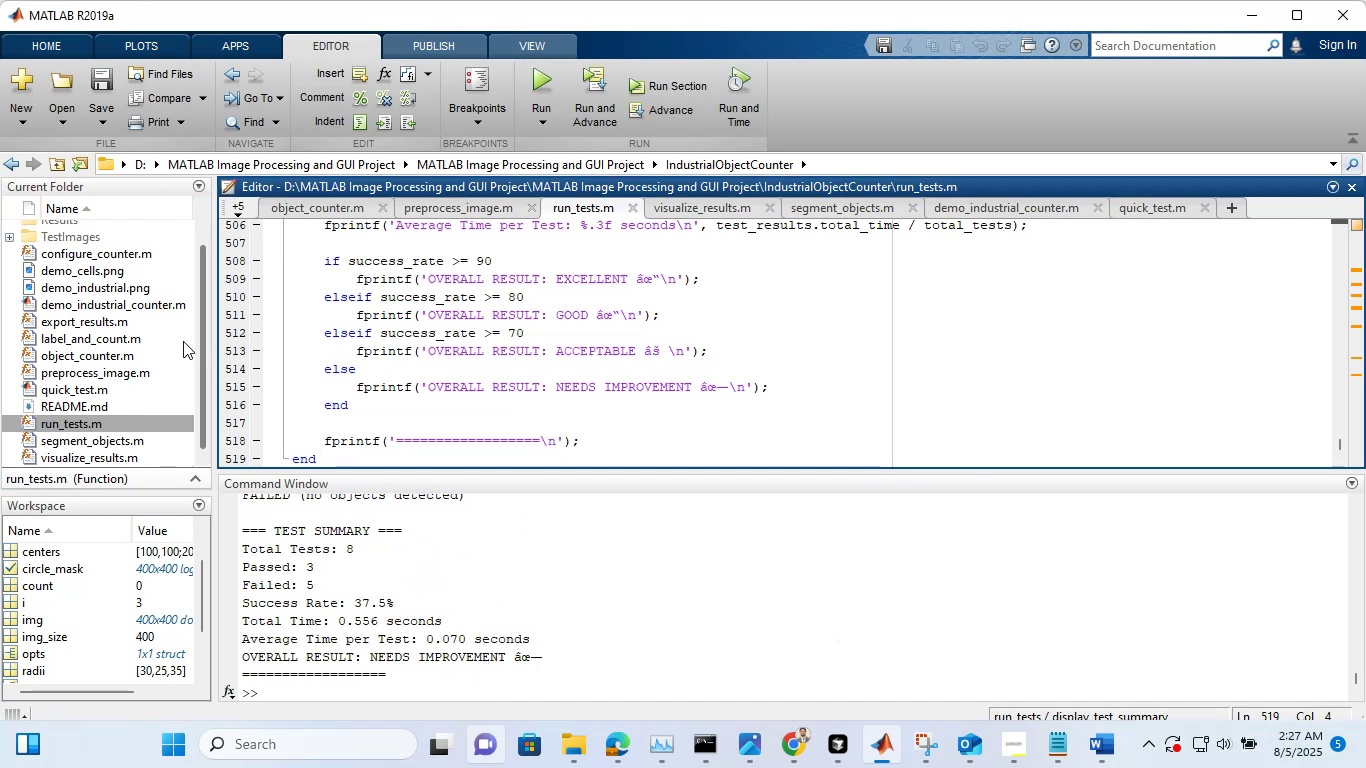 
wait(6.11)
 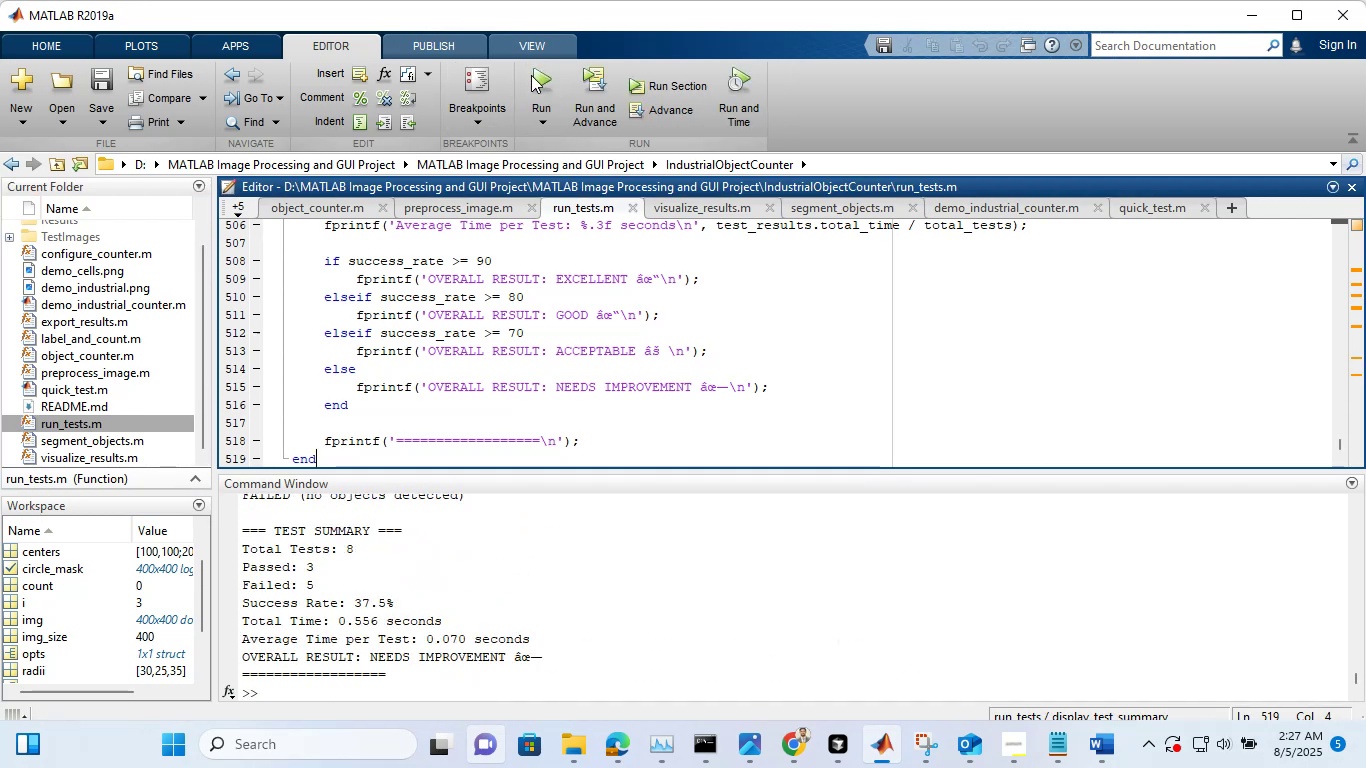 
double_click([109, 306])
 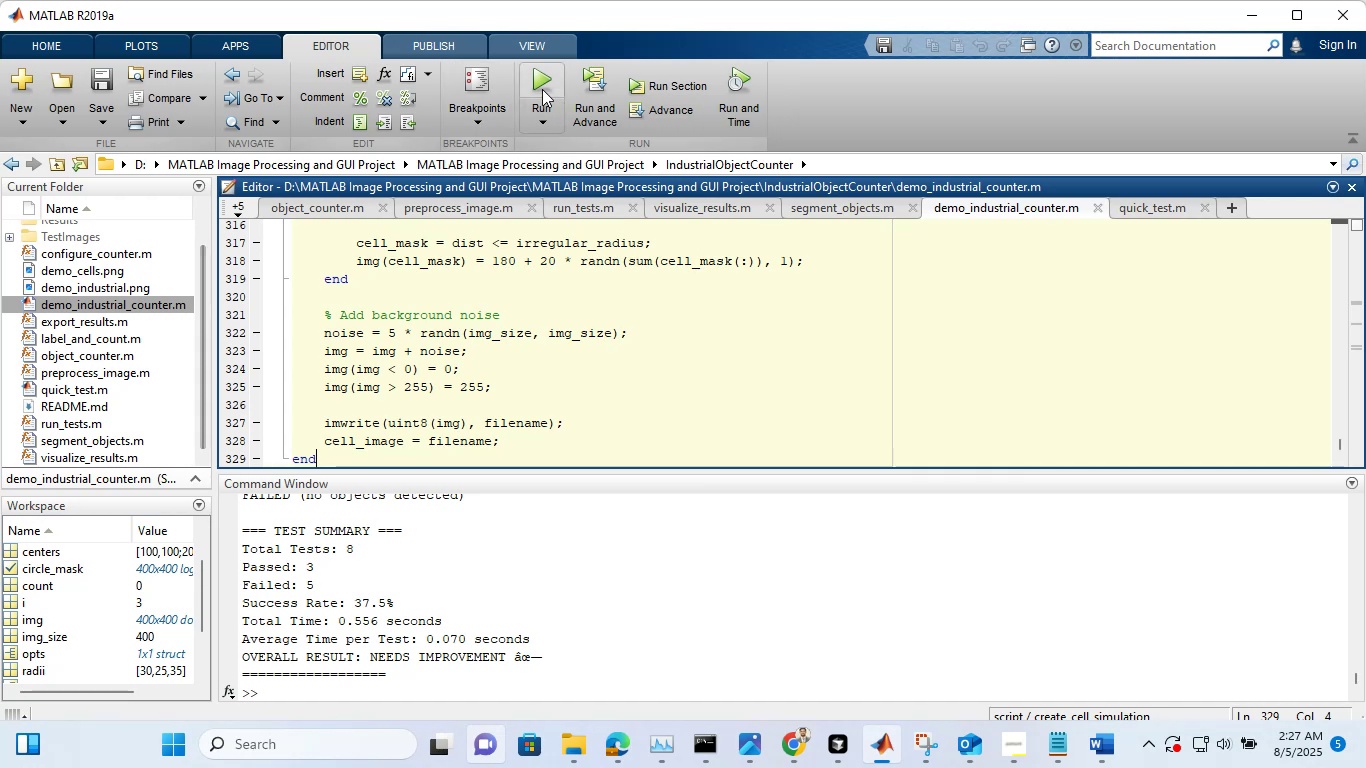 
left_click([538, 84])
 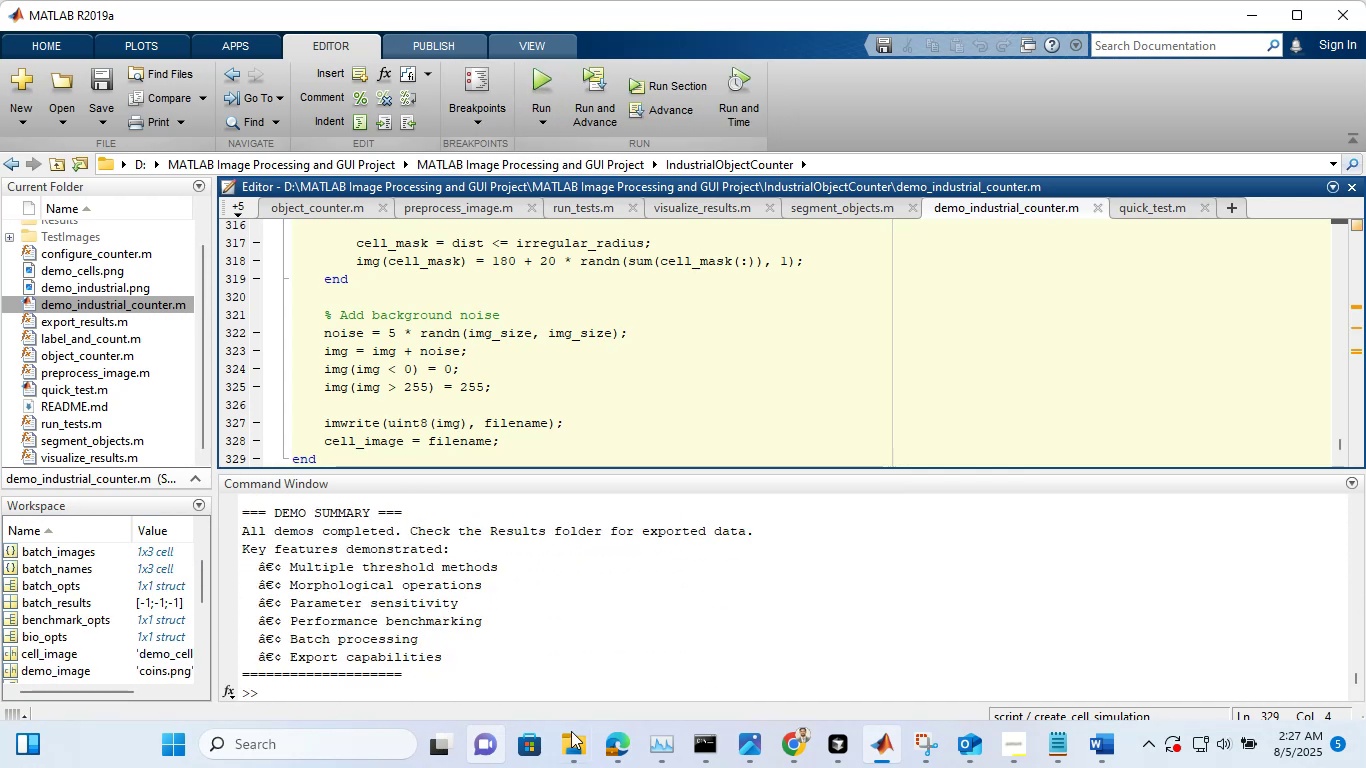 
wait(7.69)
 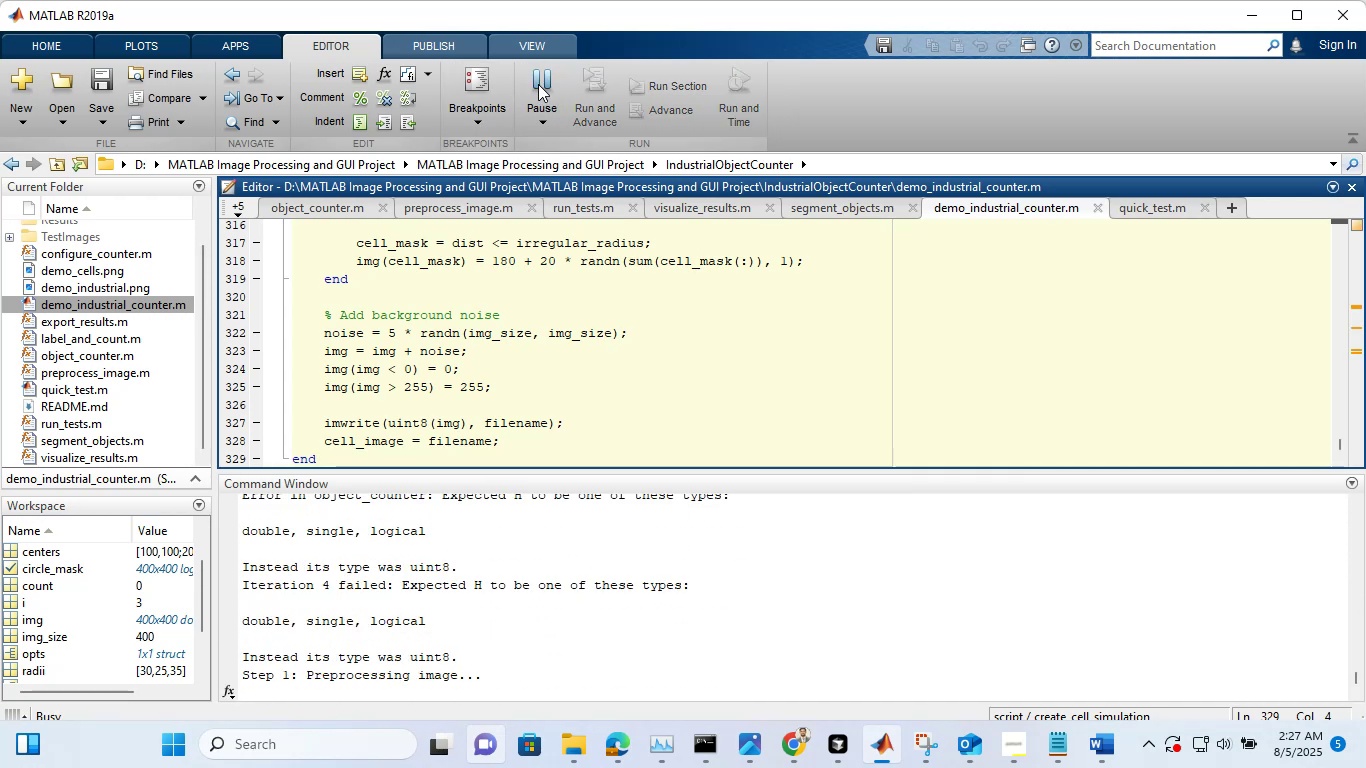 
left_click([475, 675])
 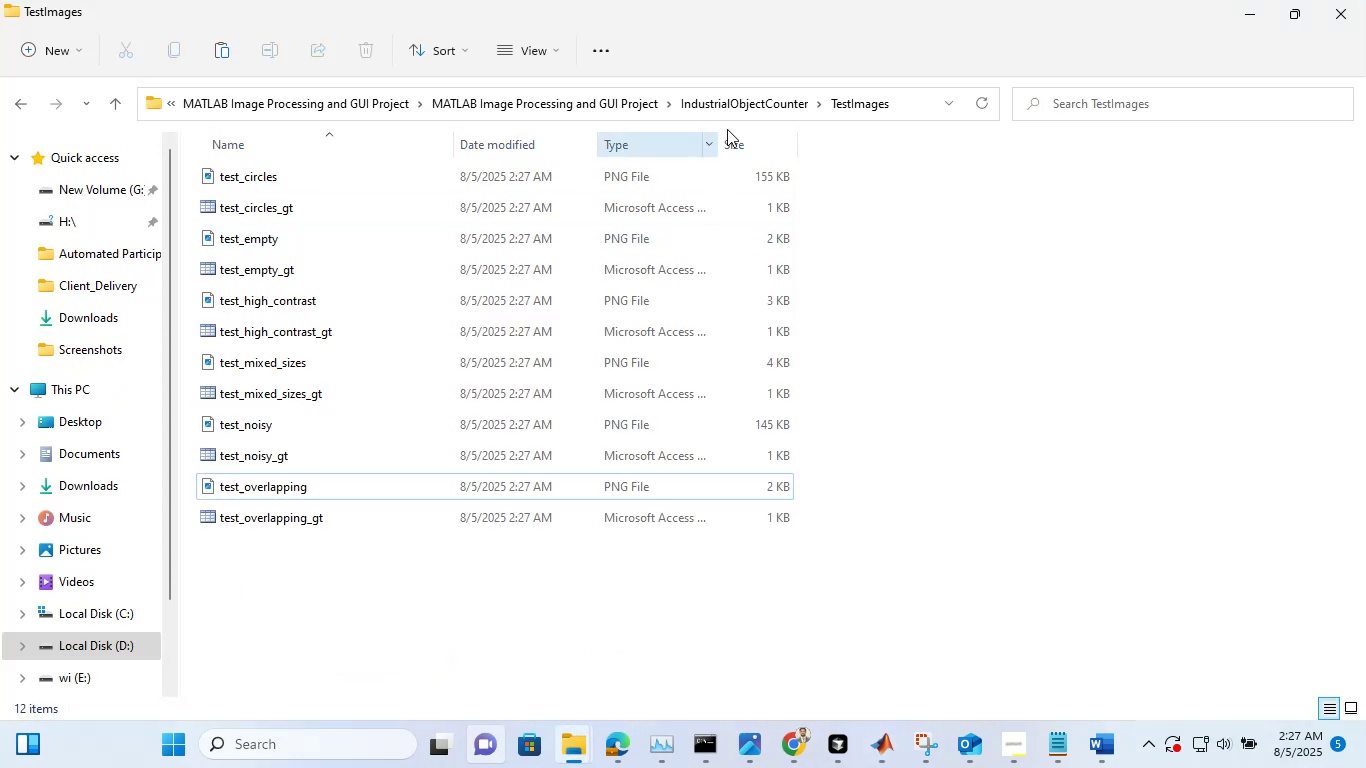 
left_click([742, 105])
 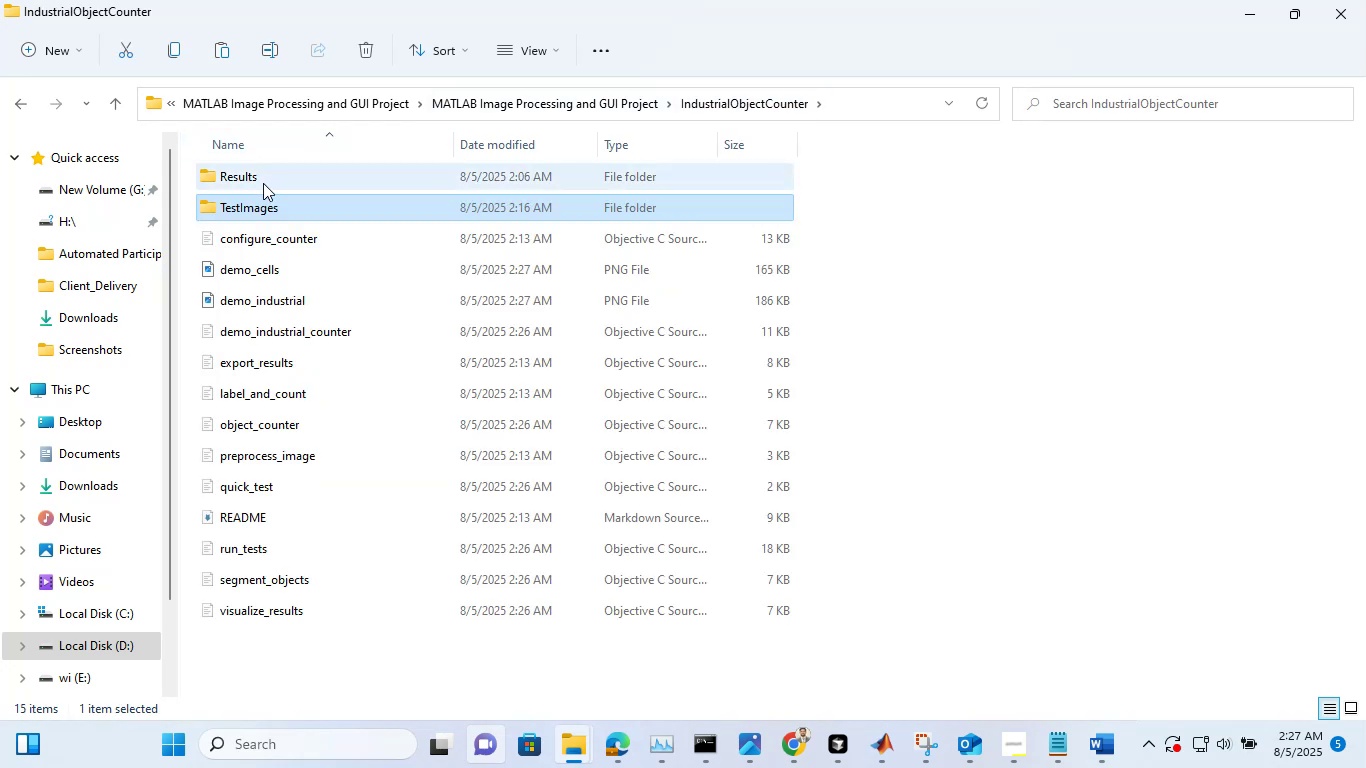 
double_click([263, 183])
 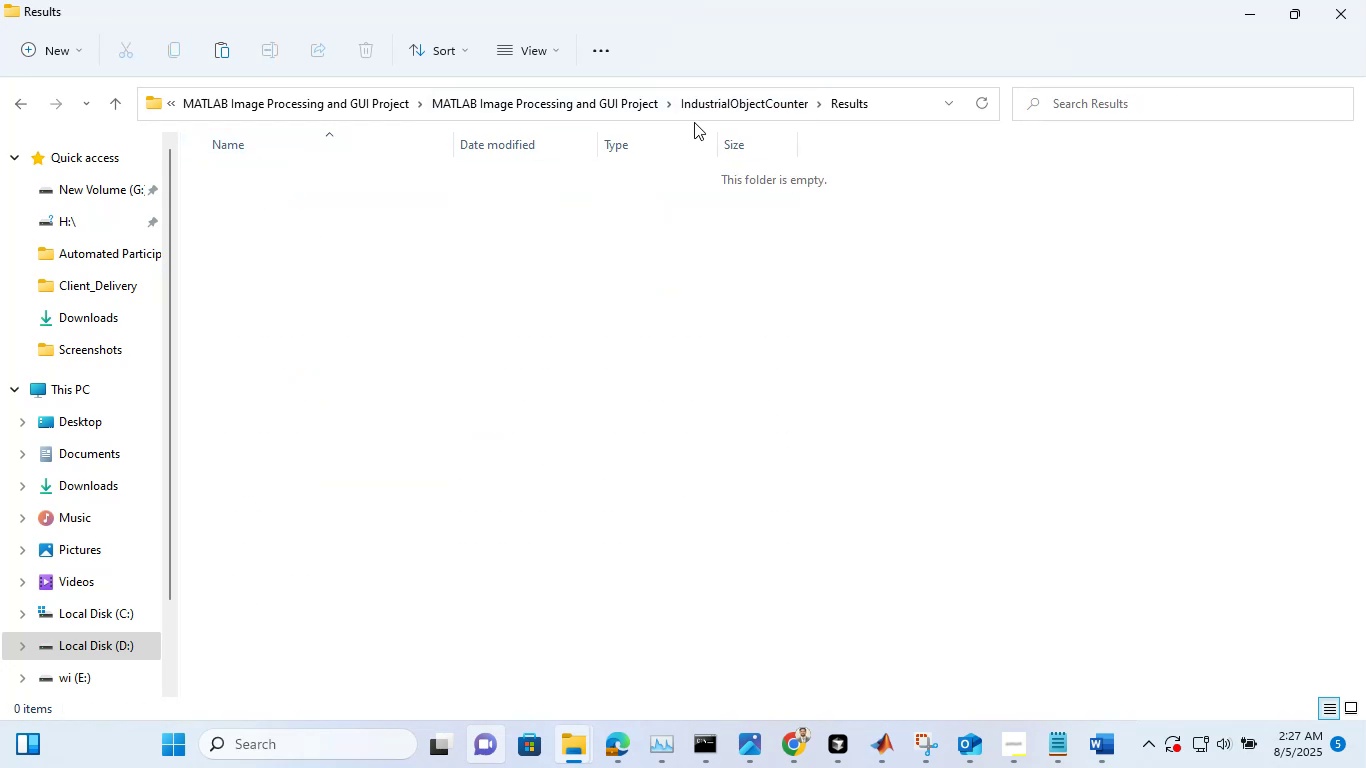 
left_click([724, 110])
 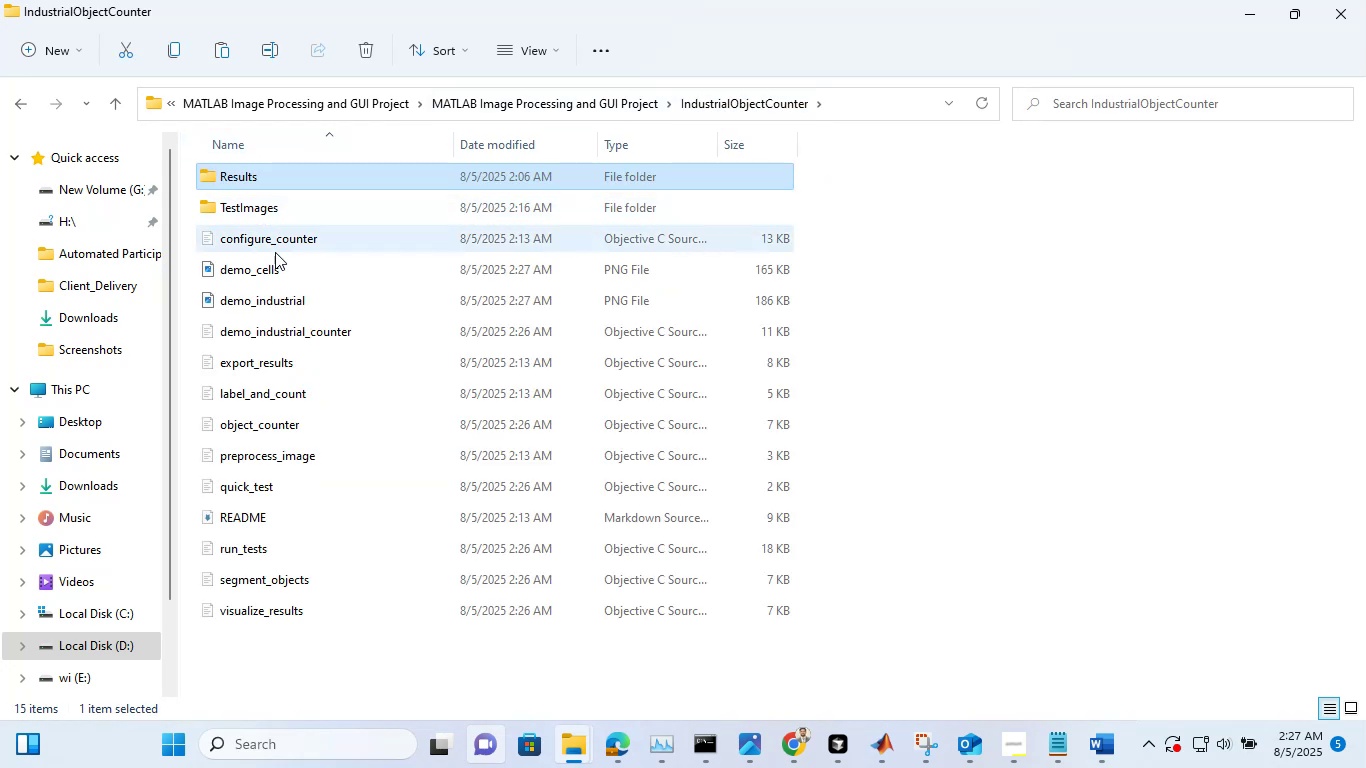 
double_click([275, 270])
 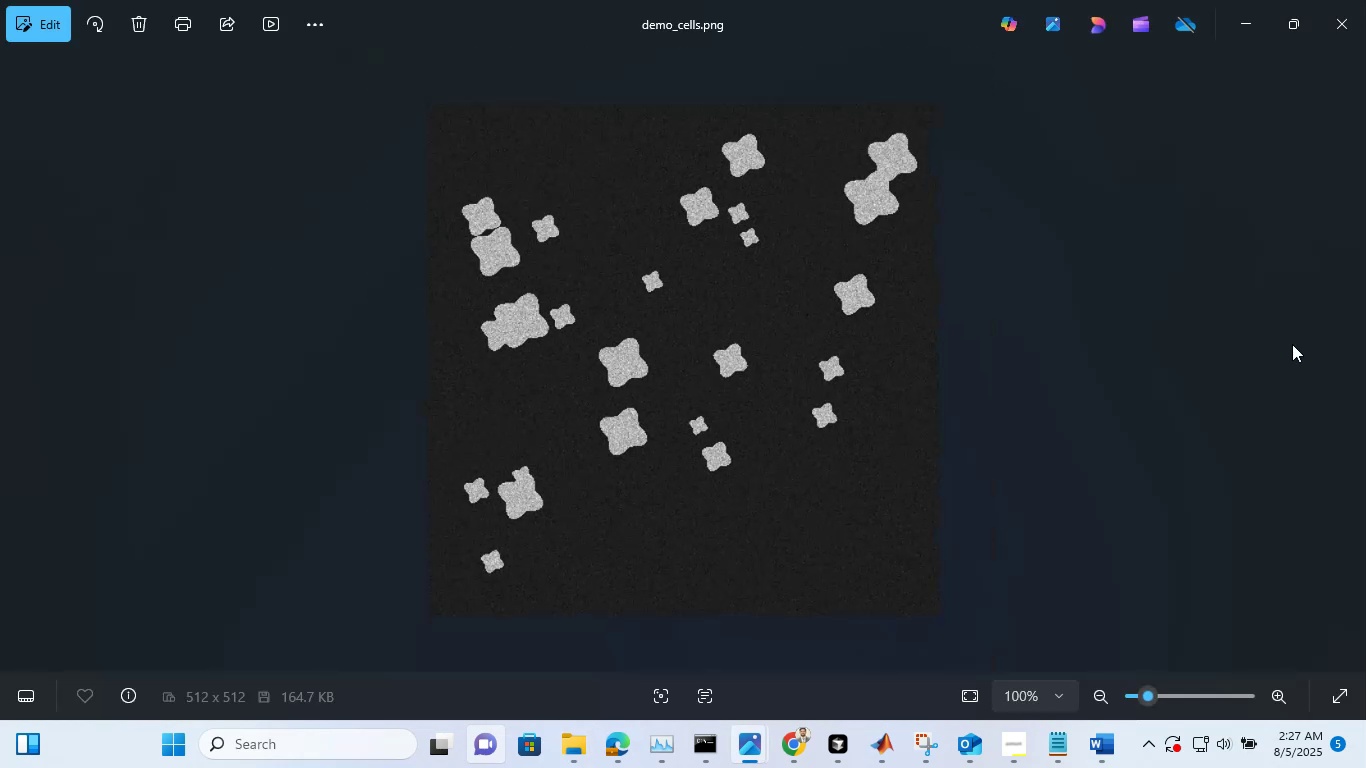 
left_click([1341, 359])
 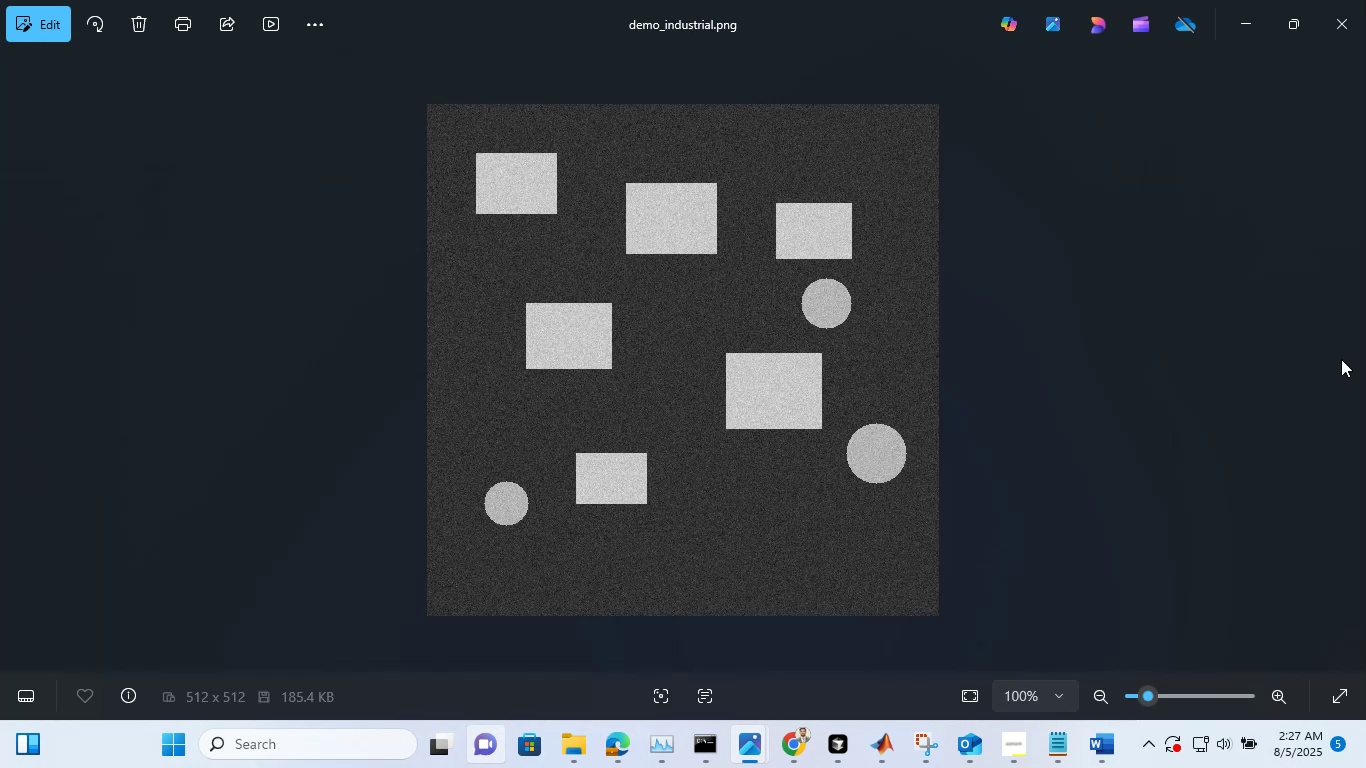 
left_click([1341, 359])
 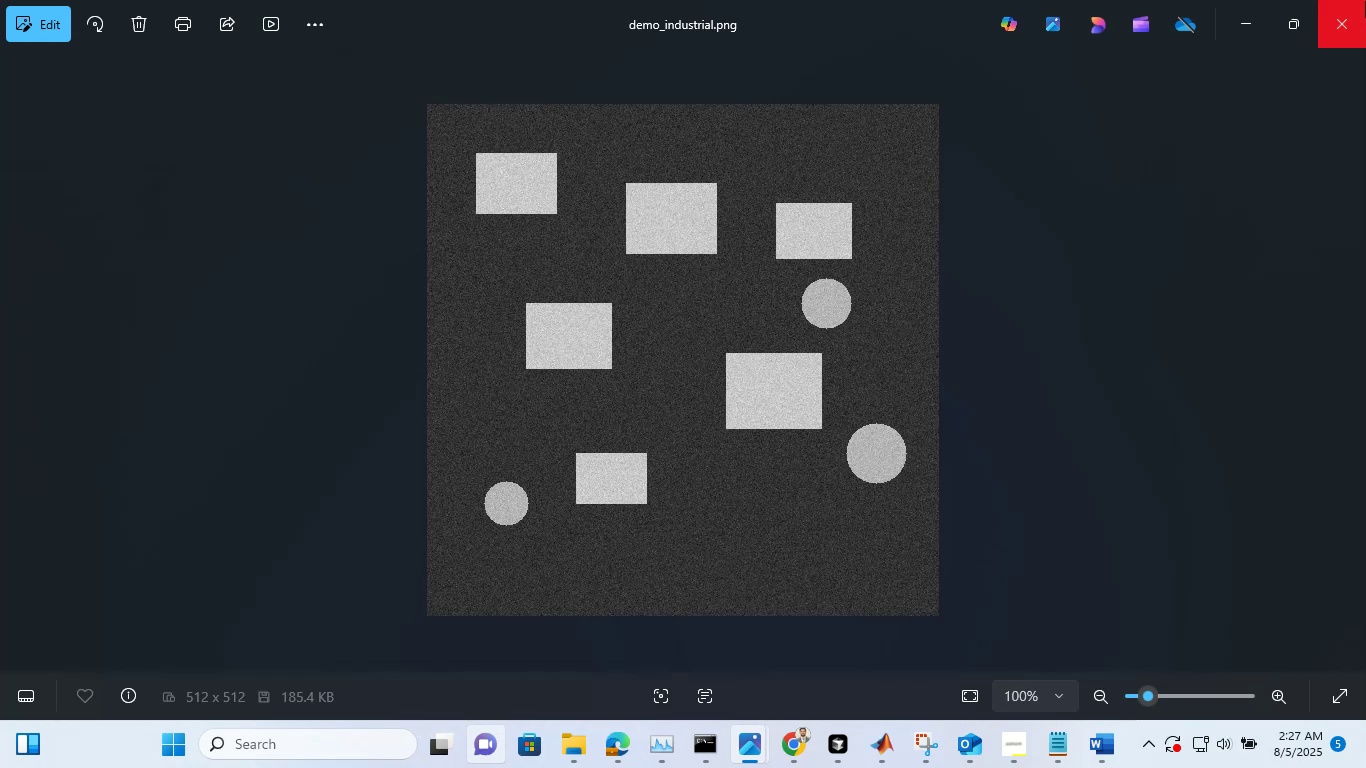 
left_click([1365, 1])
 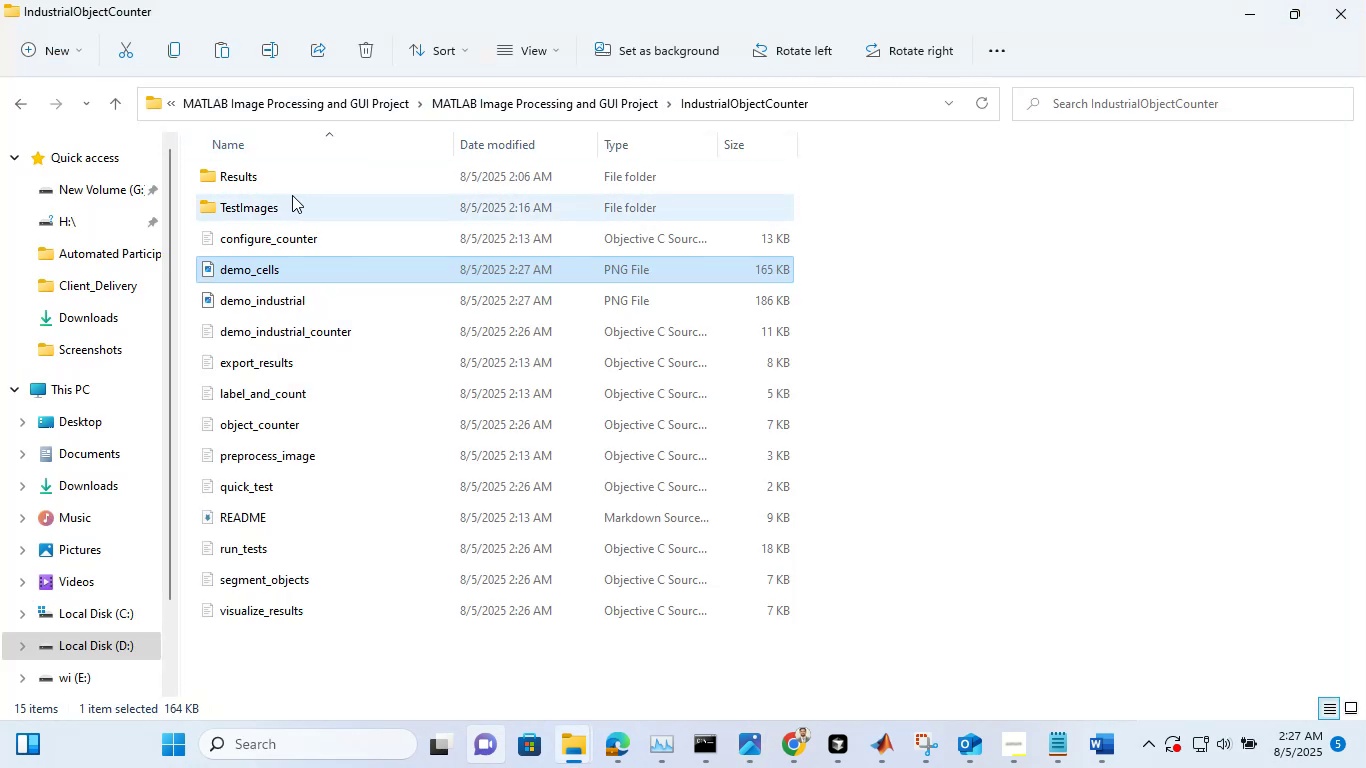 
double_click([292, 195])
 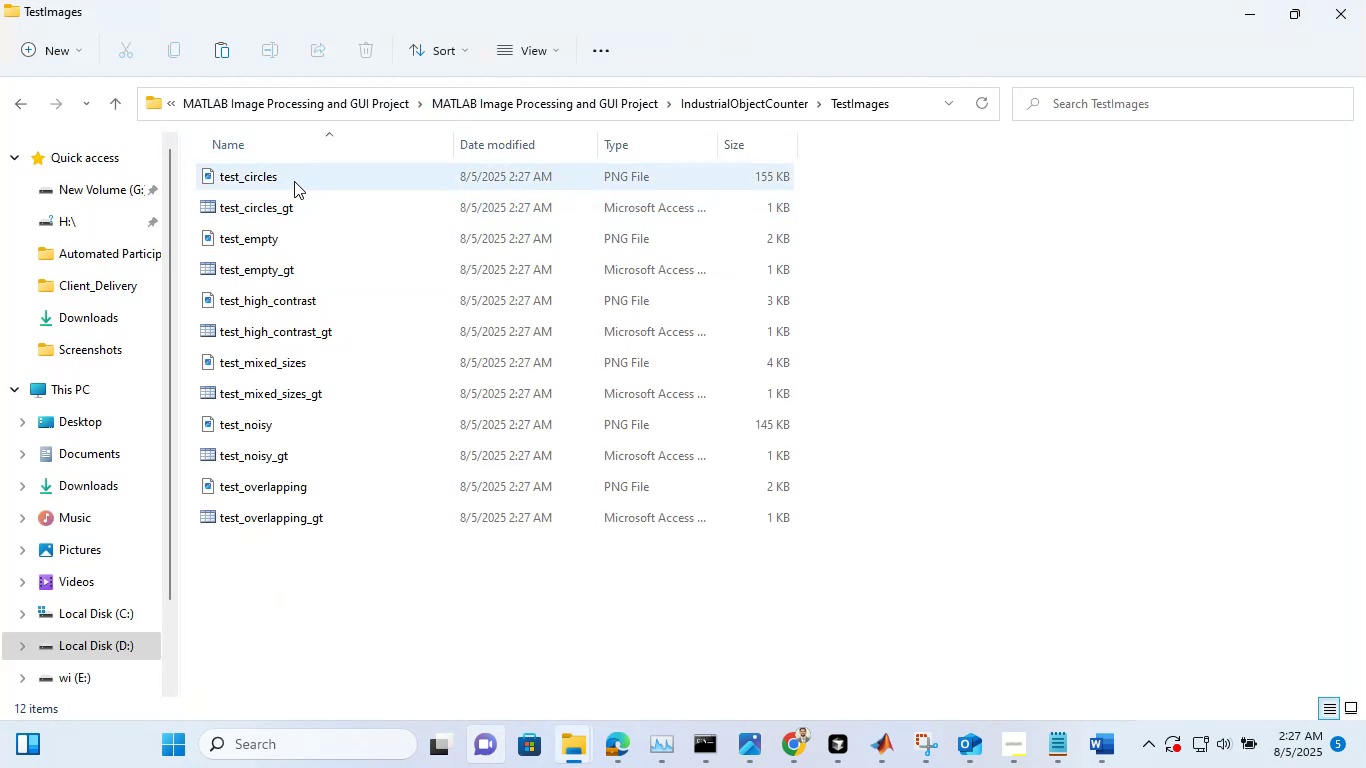 
double_click([294, 179])
 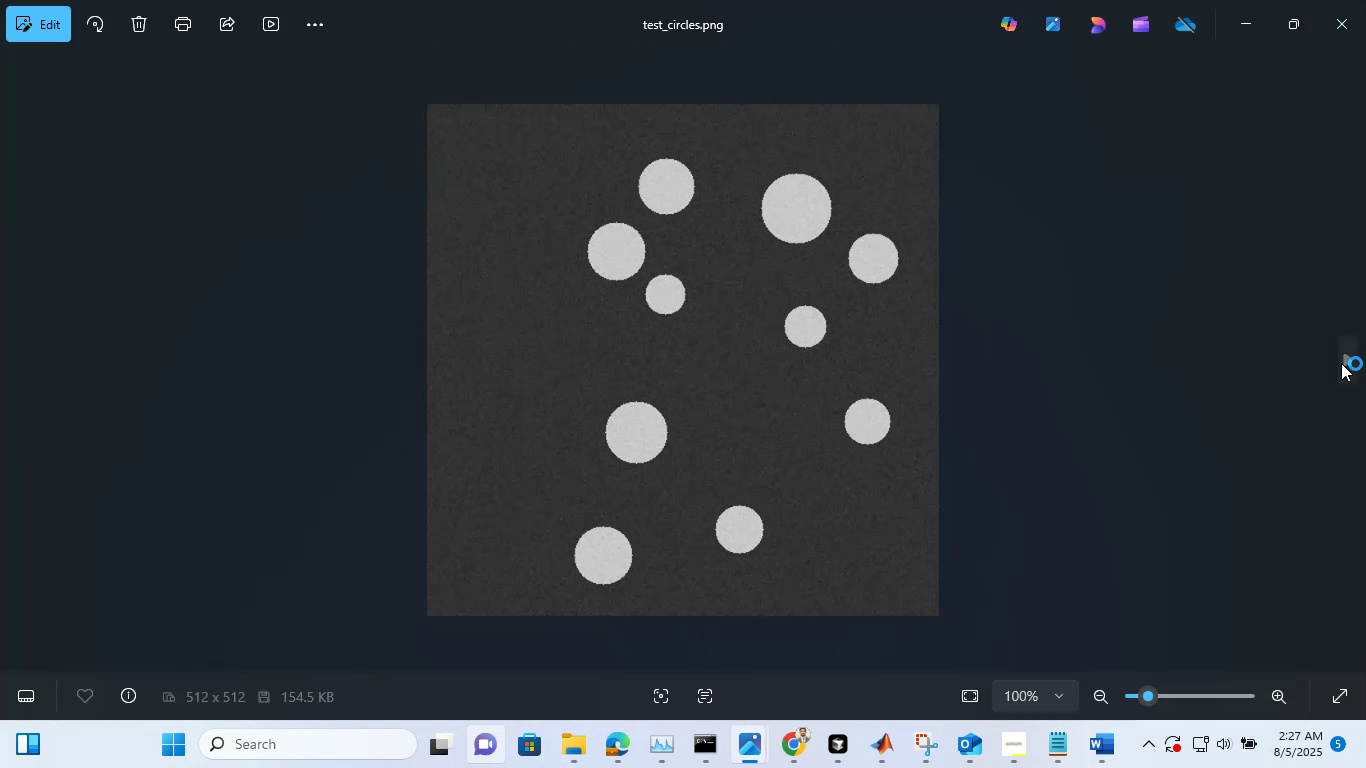 
double_click([1344, 363])
 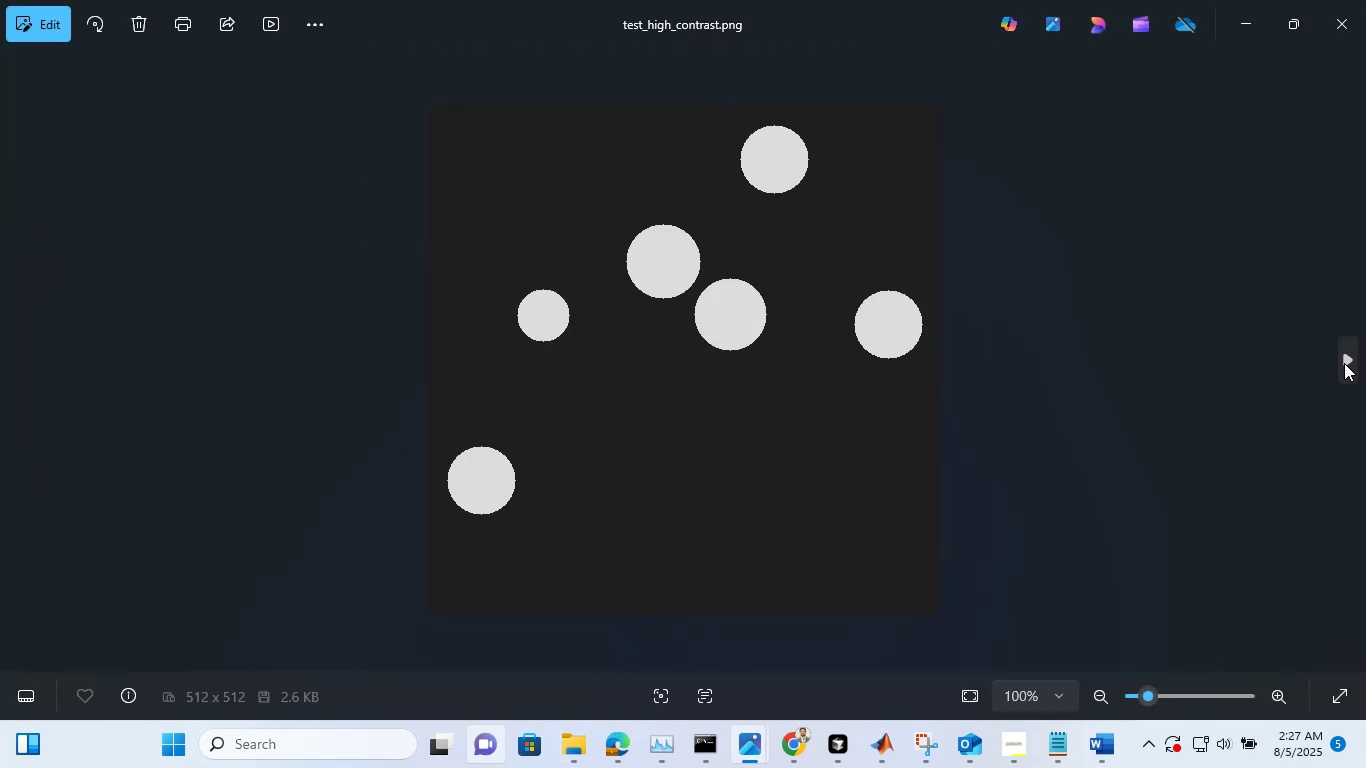 
triple_click([1344, 363])
 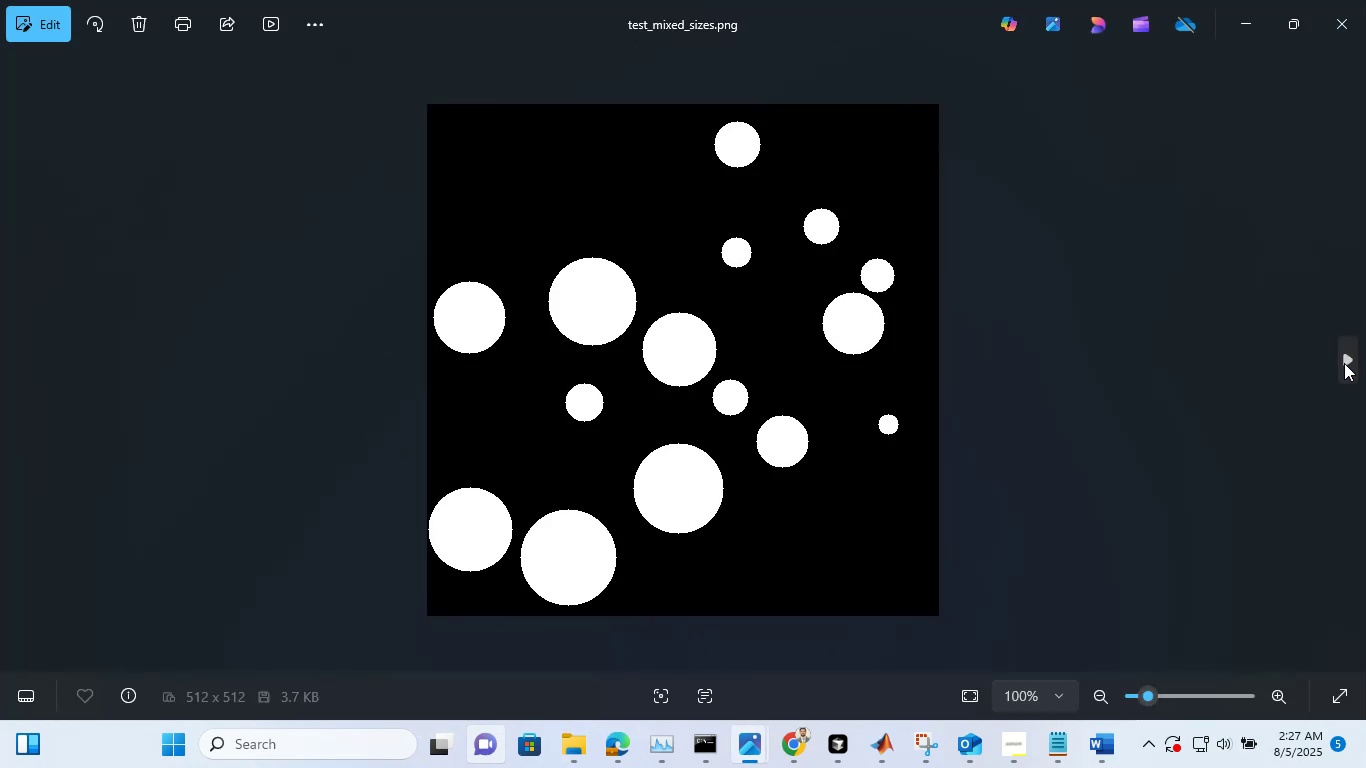 
triple_click([1344, 363])
 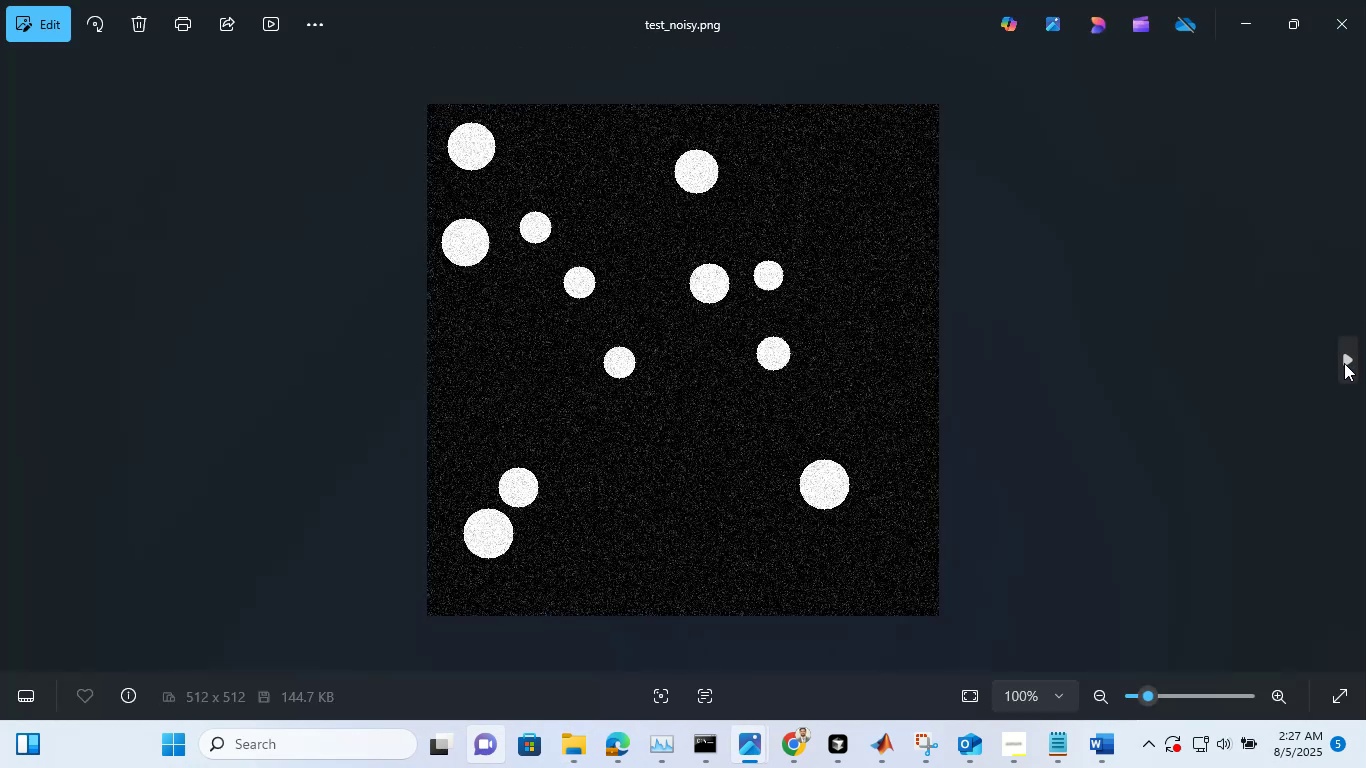 
left_click([1344, 363])
 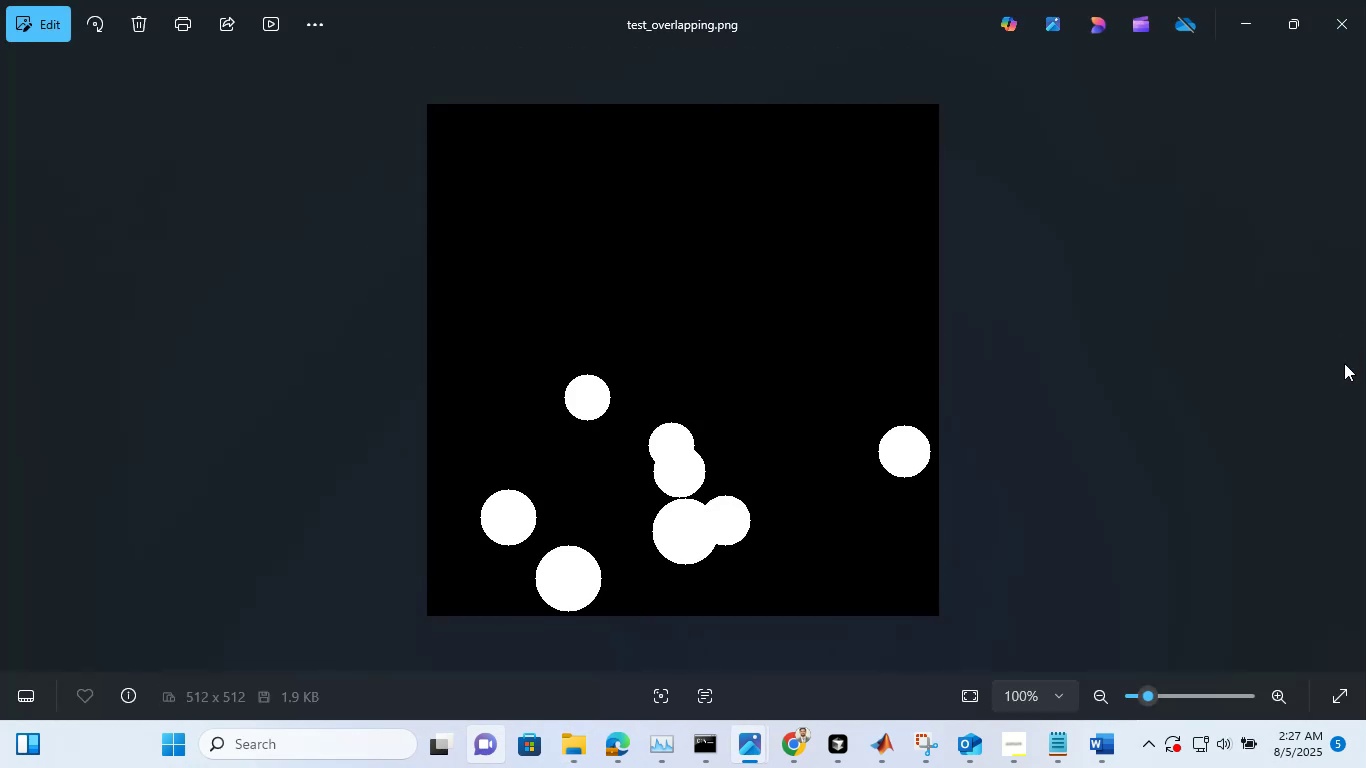 
left_click([1344, 363])
 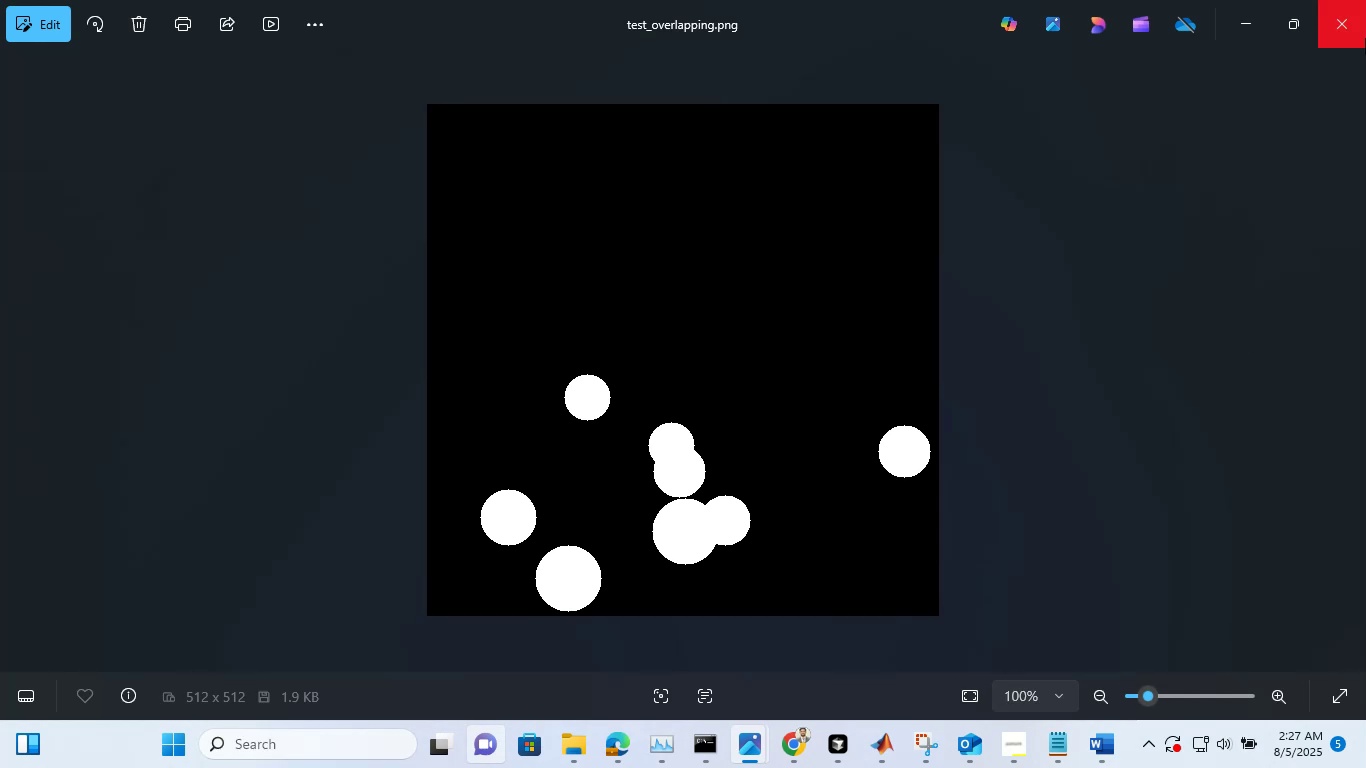 
left_click([1365, 38])
 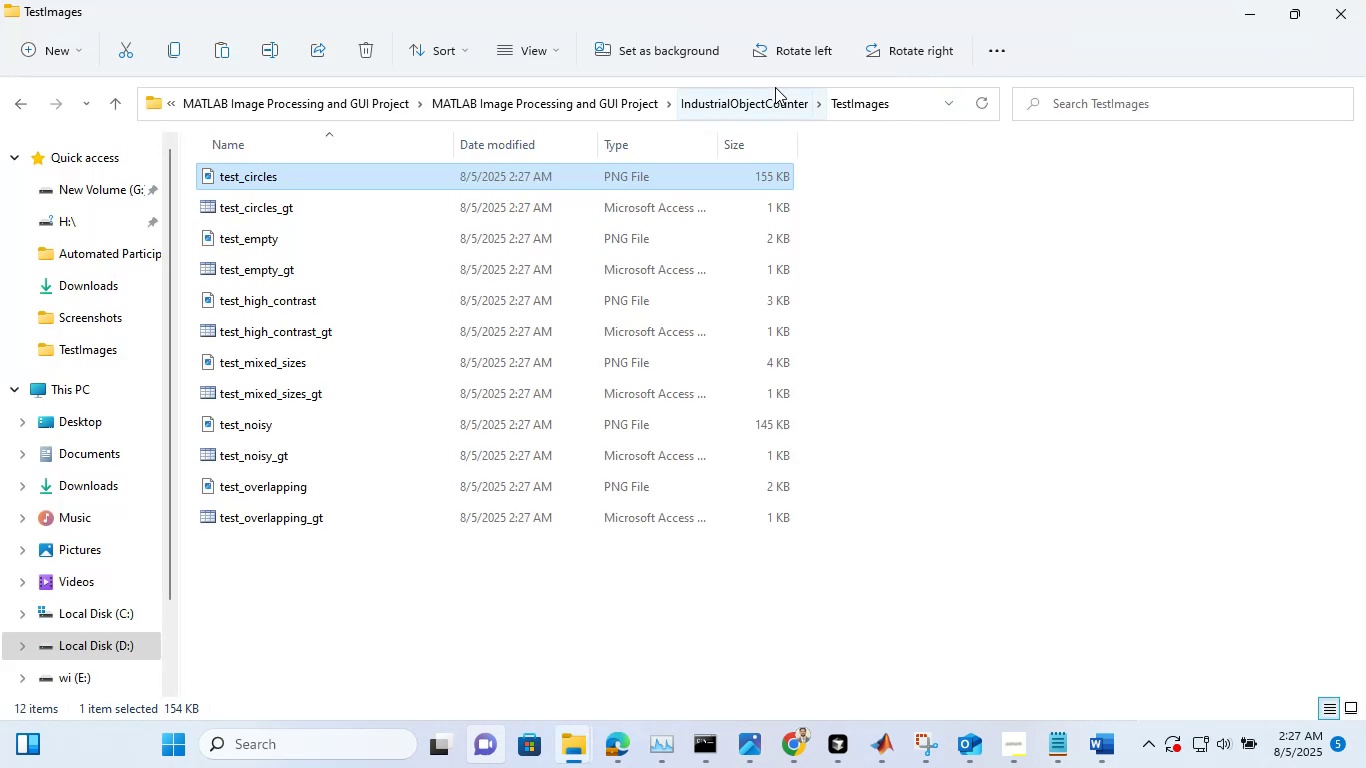 
left_click([773, 96])
 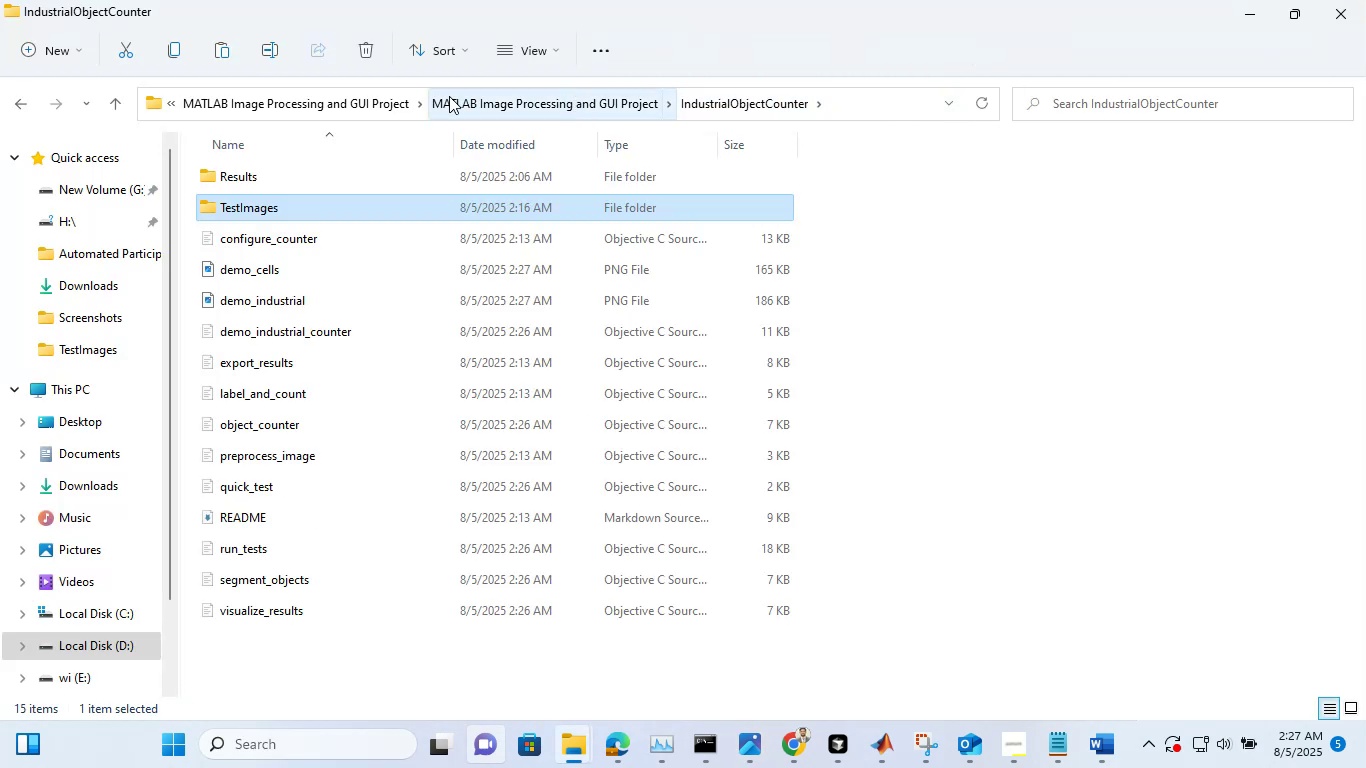 
double_click([346, 175])
 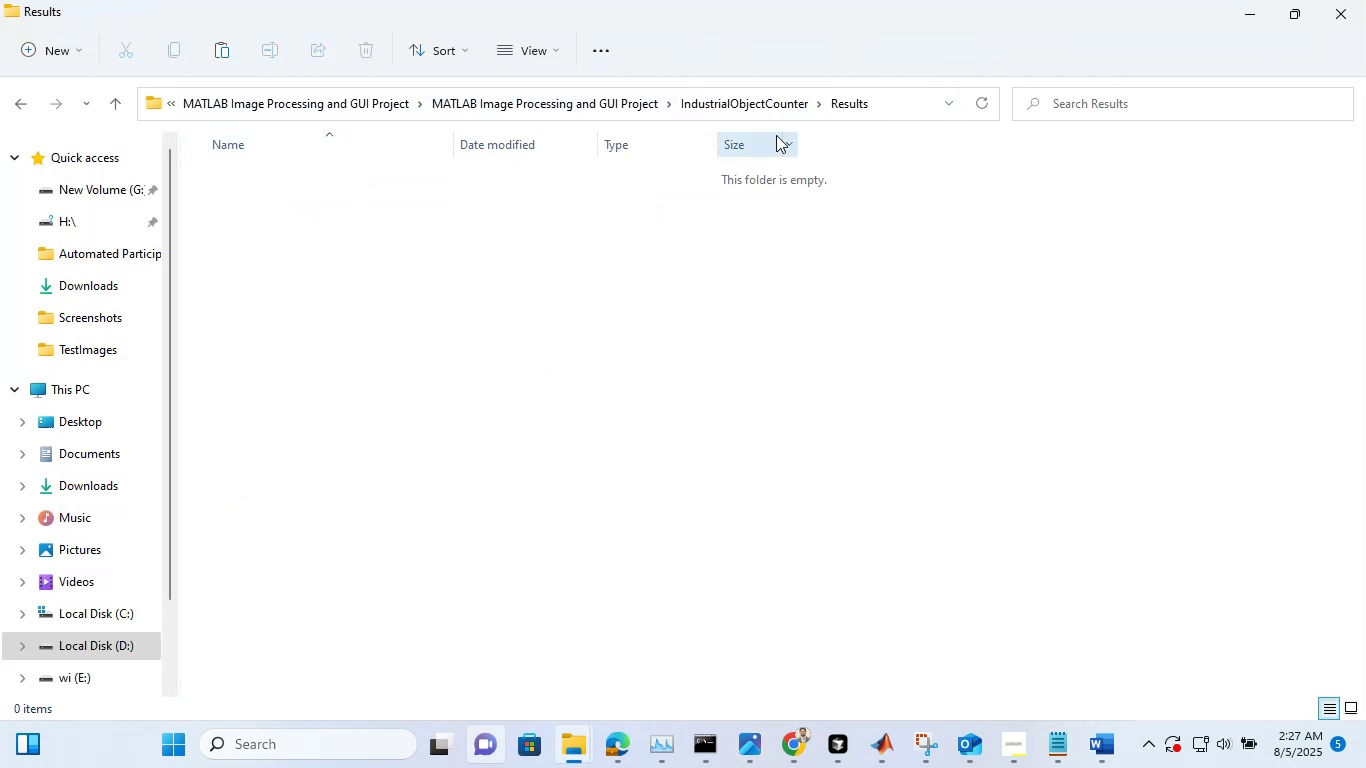 
left_click([768, 110])
 